 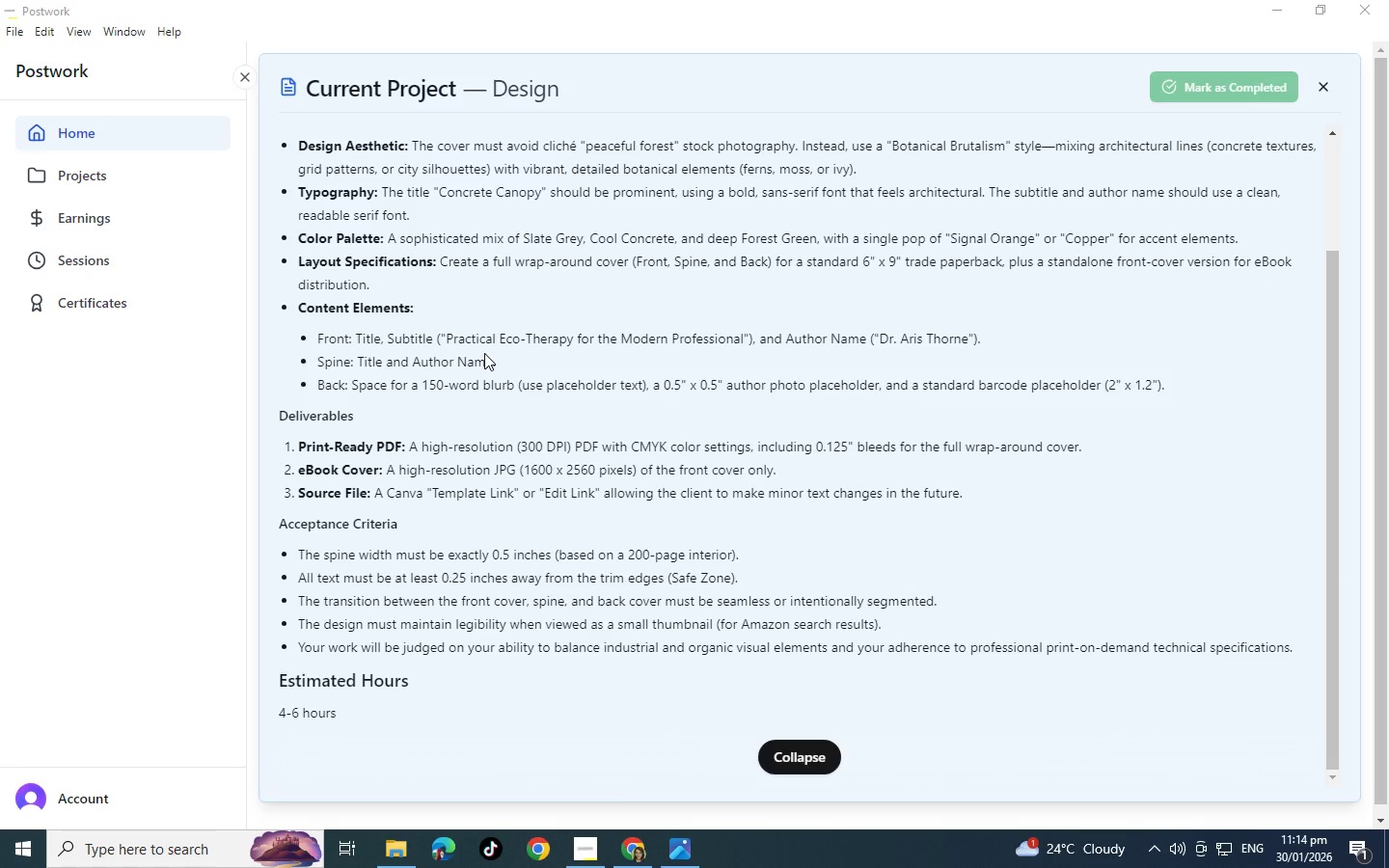 
left_click([200, 850])
 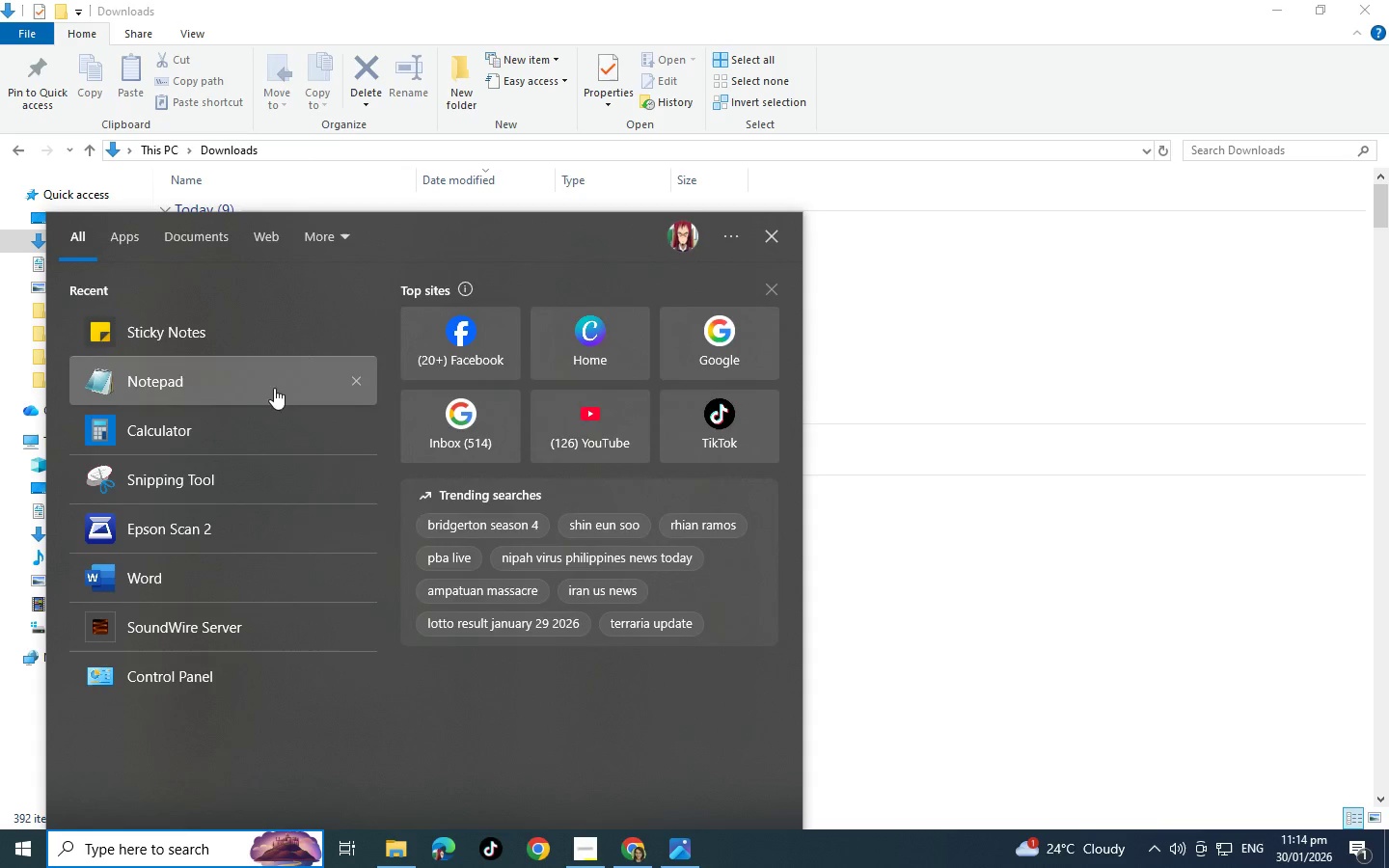 
left_click([272, 375])
 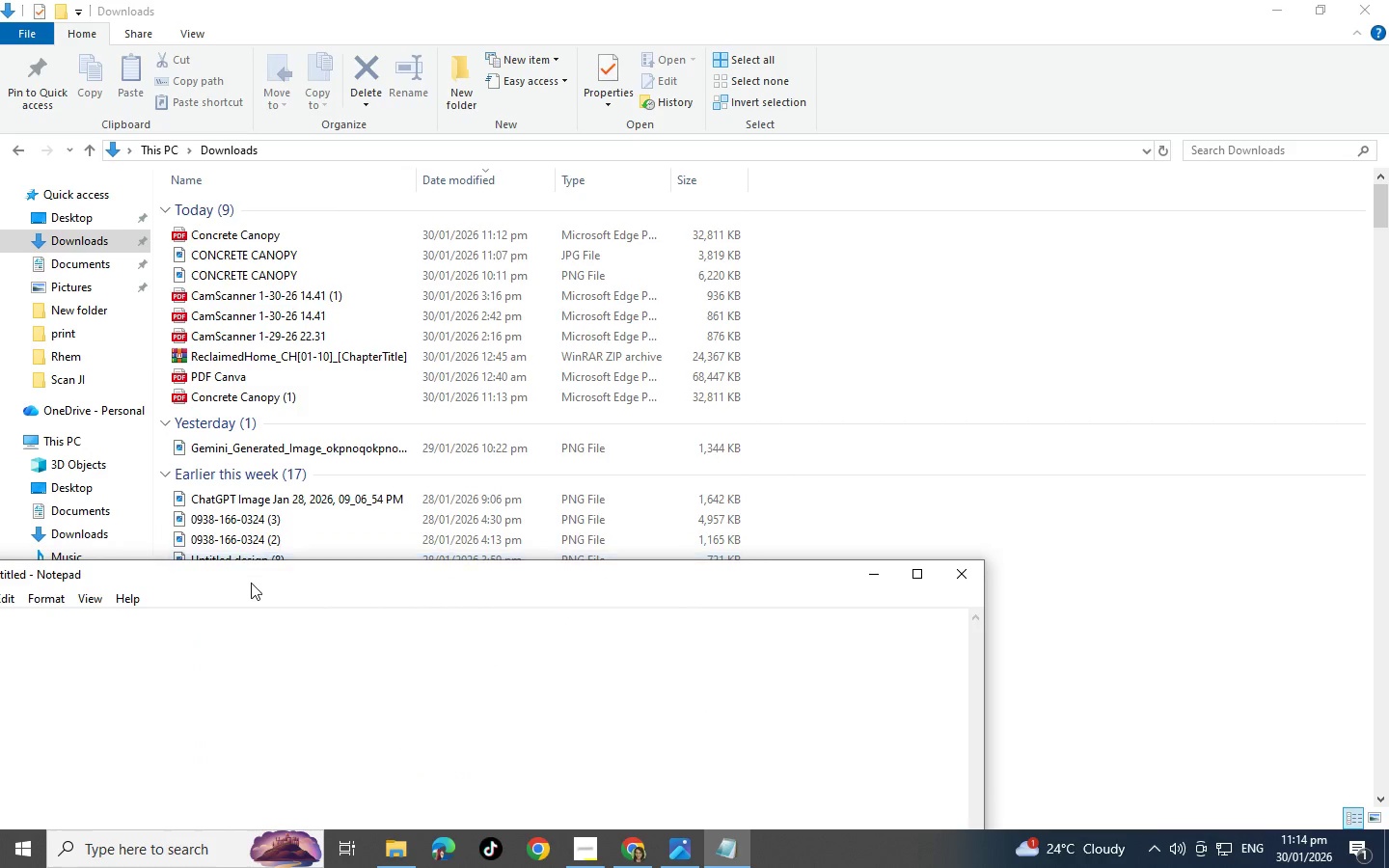 
left_click_drag(start_coordinate=[251, 578], to_coordinate=[762, 267])
 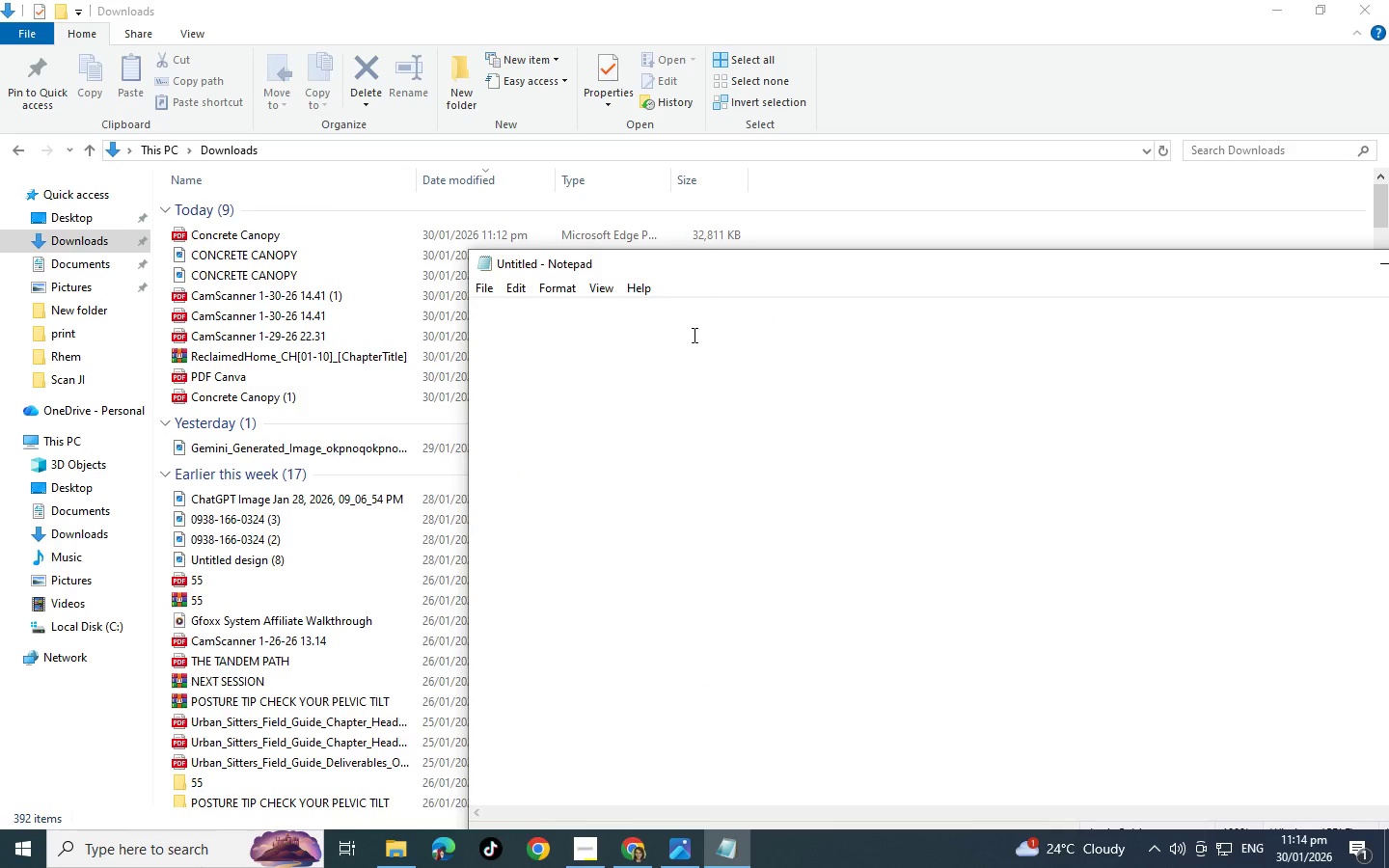 
left_click([694, 337])
 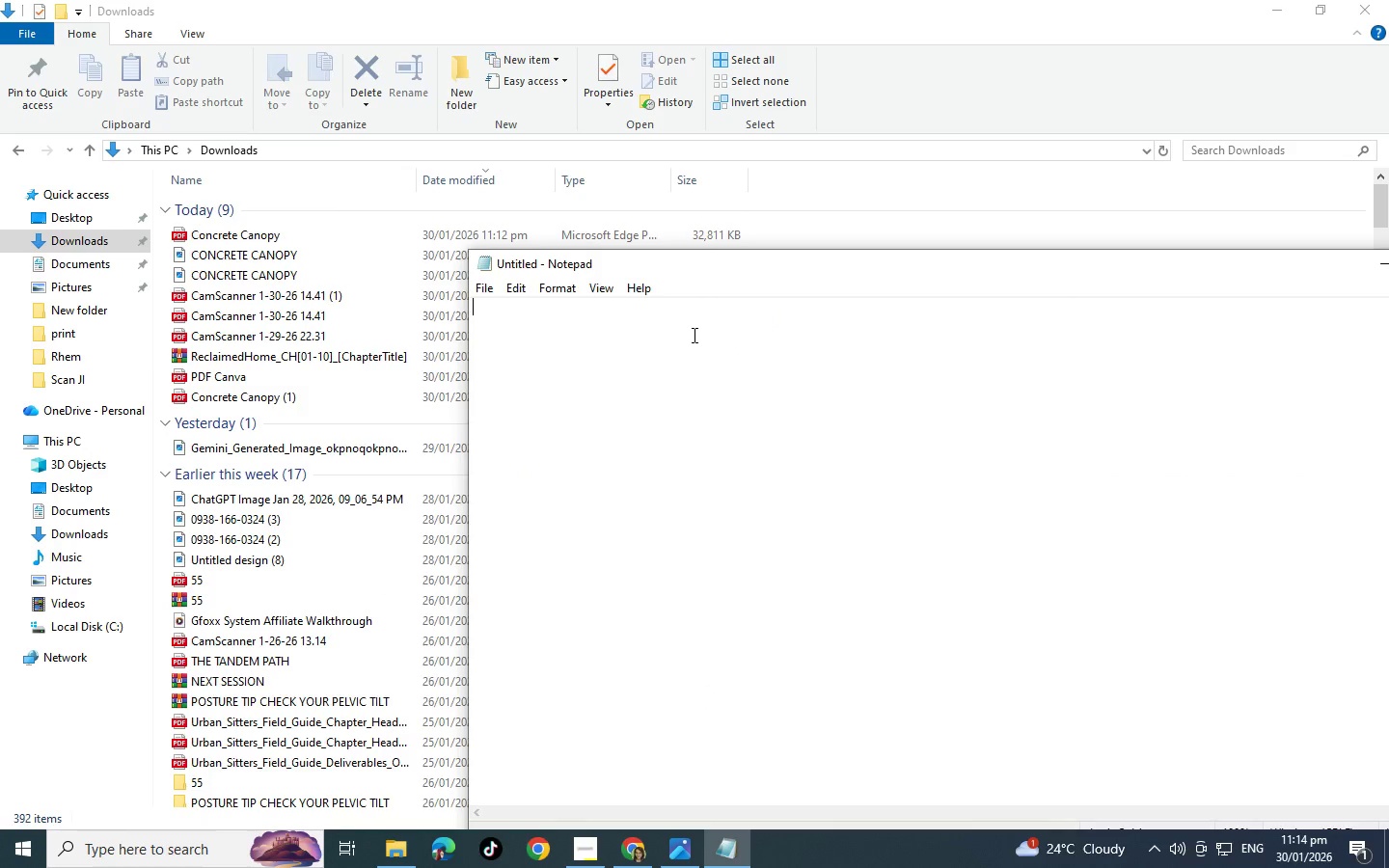 
type(In this session I continued my kas)
key(Backspace)
key(Backspace)
key(Backspace)
type(last session )
 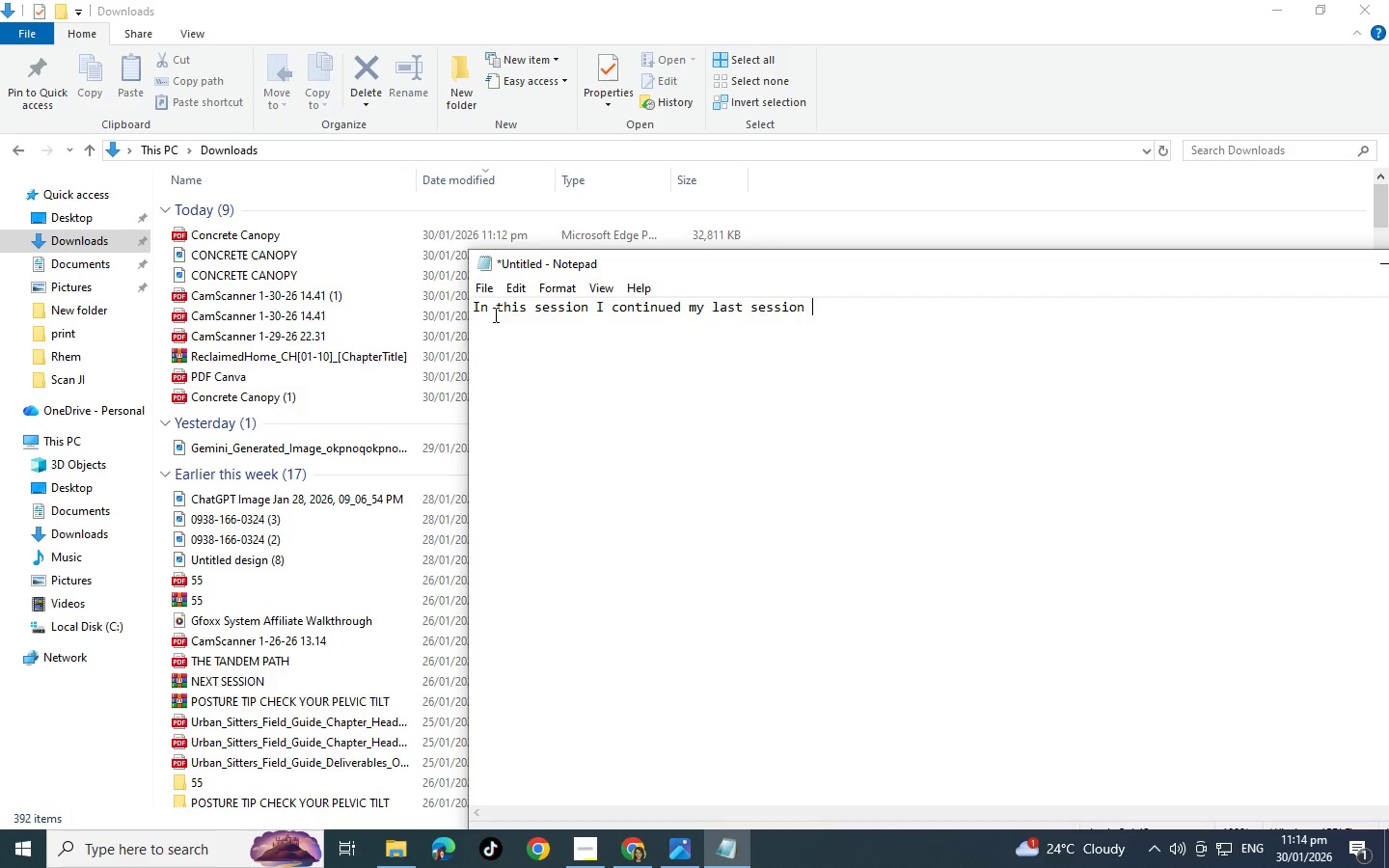 
double_click([473, 311])
 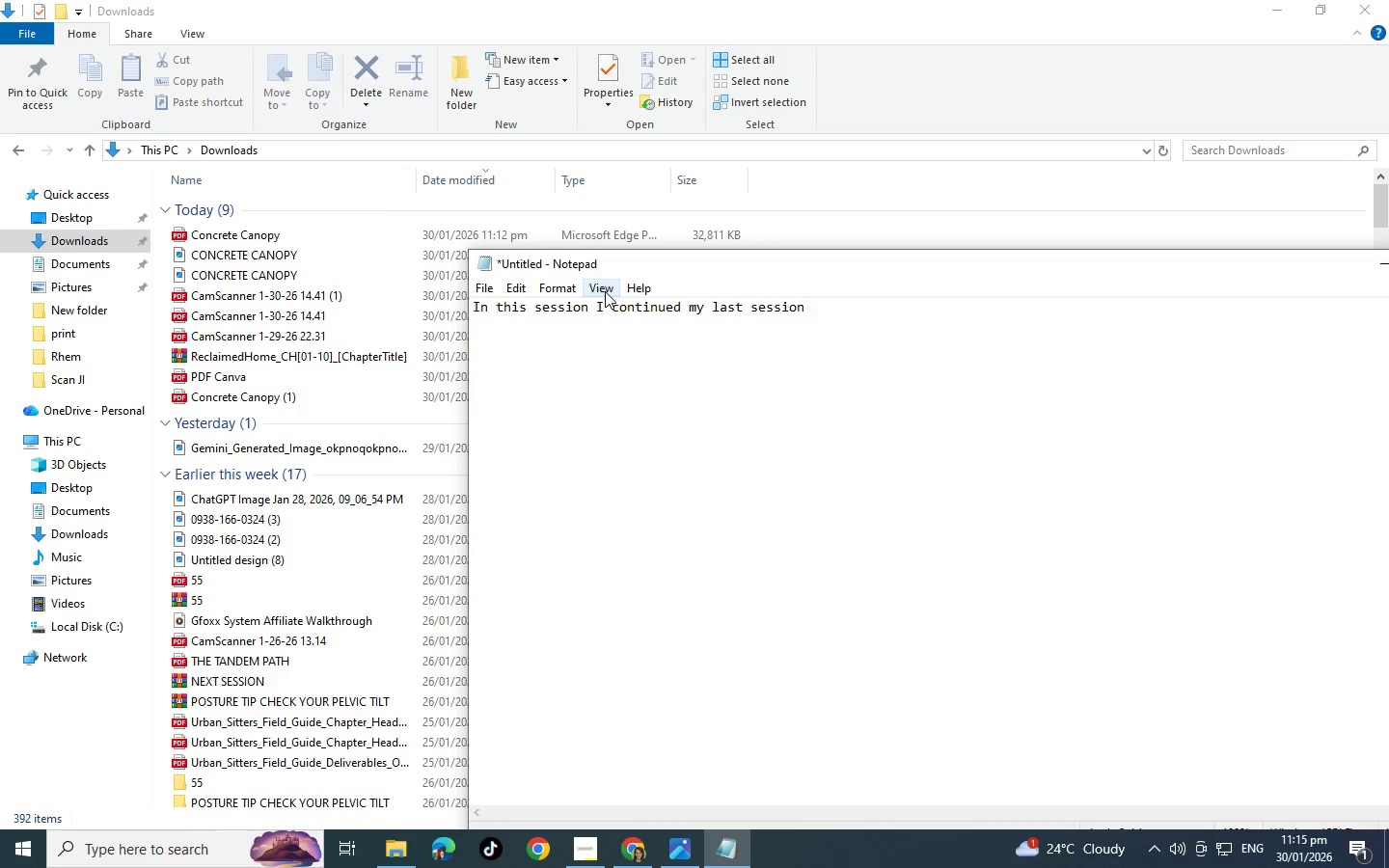 
type(Grea)
key(Backspace)
key(Backspace)
key(Backspace)
key(Backspace)
type(A ok)
key(Backspace)
key(Backspace)
type(pleasant day Postworkm )
key(Backspace)
key(Backspace)
type(, )
 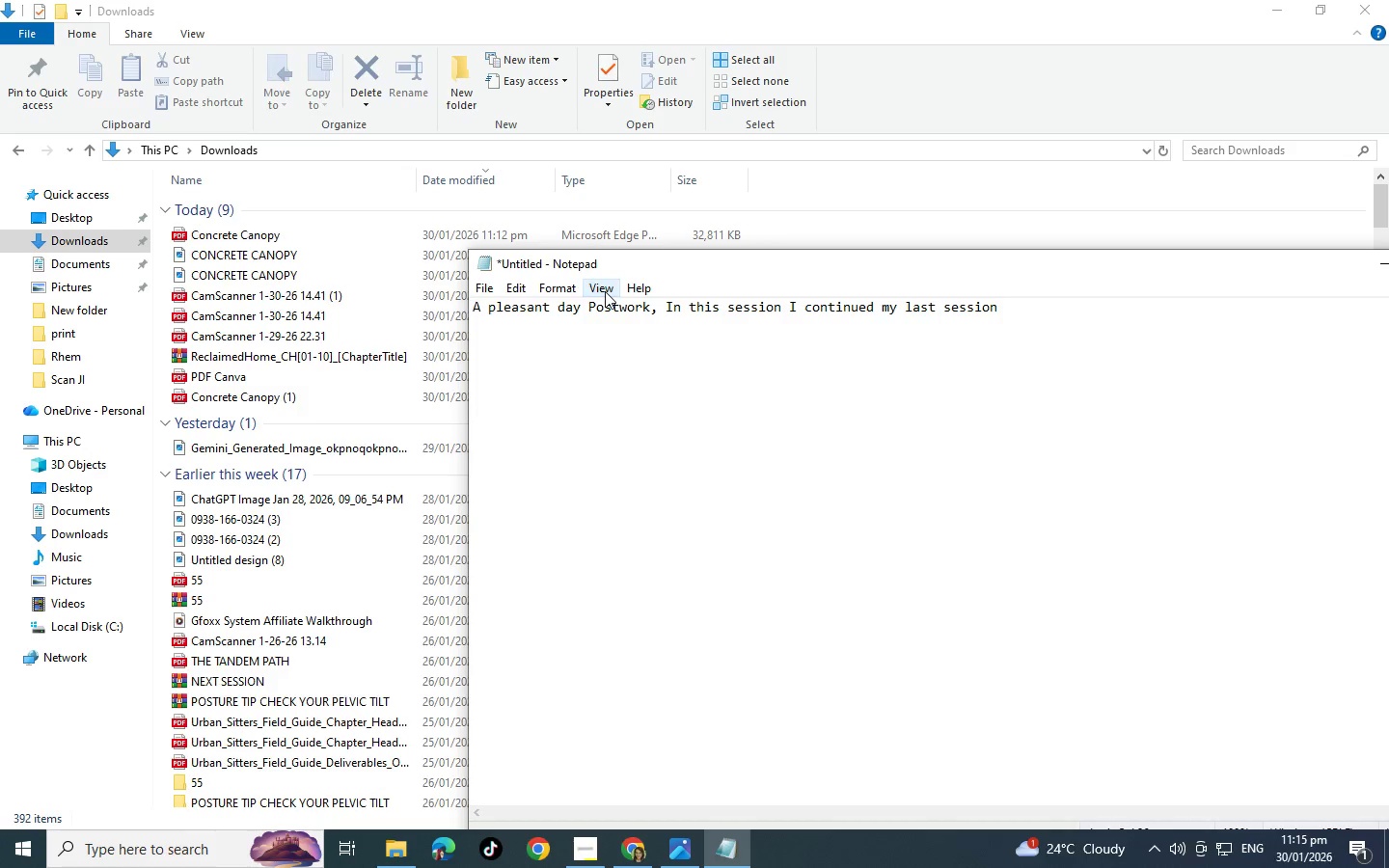 
double_click([670, 306])
 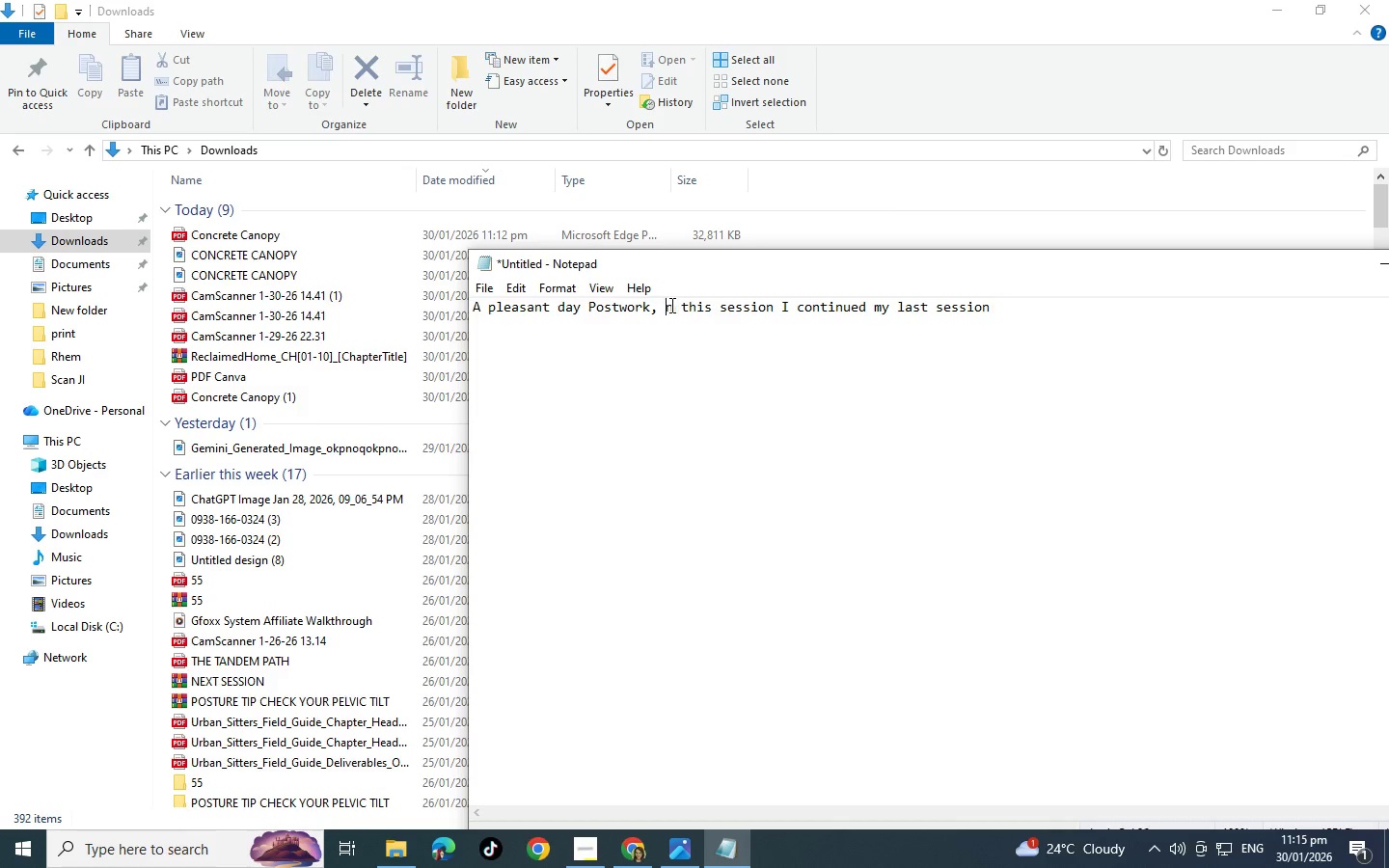 
key(Backspace)
 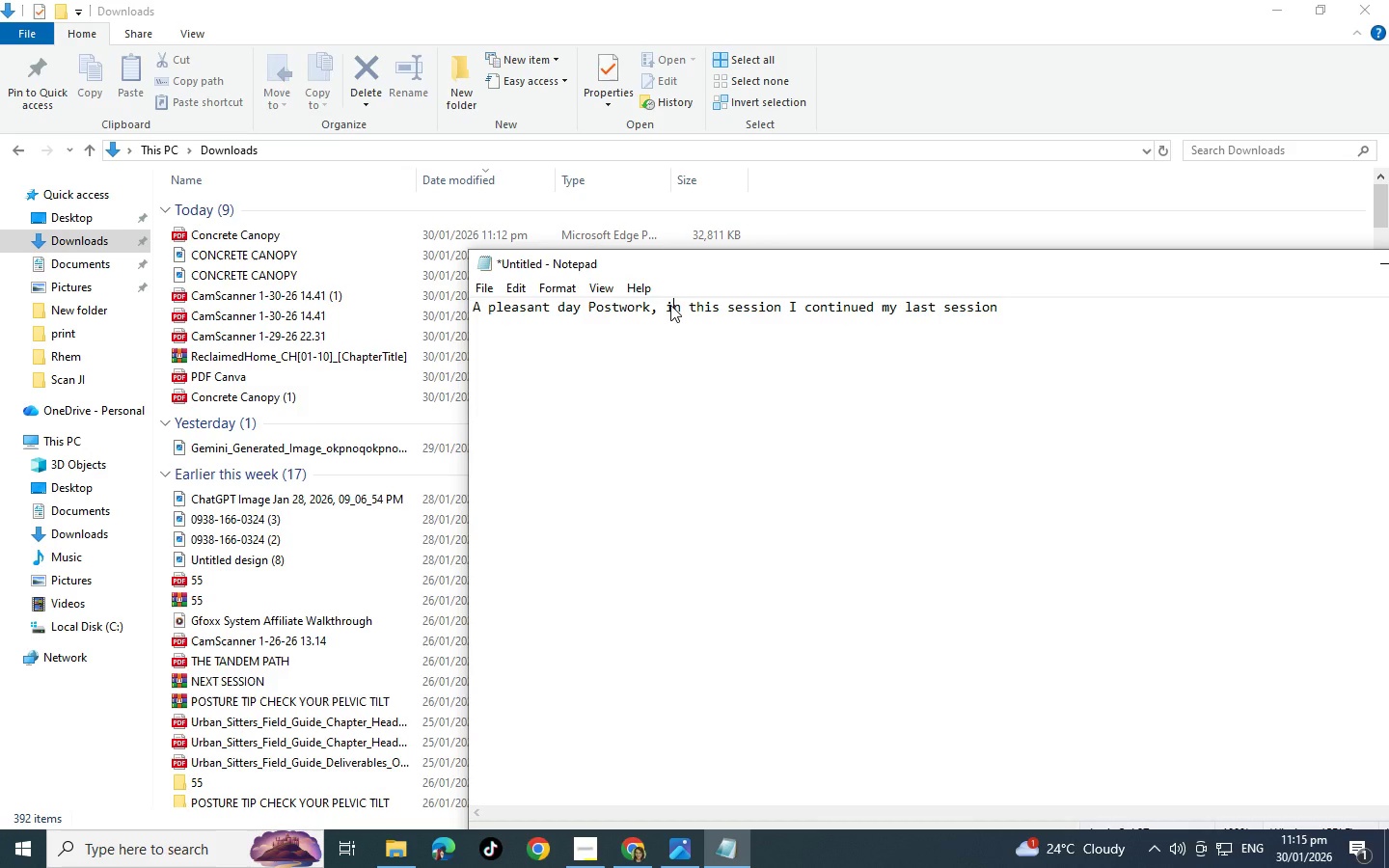 
key(I)
 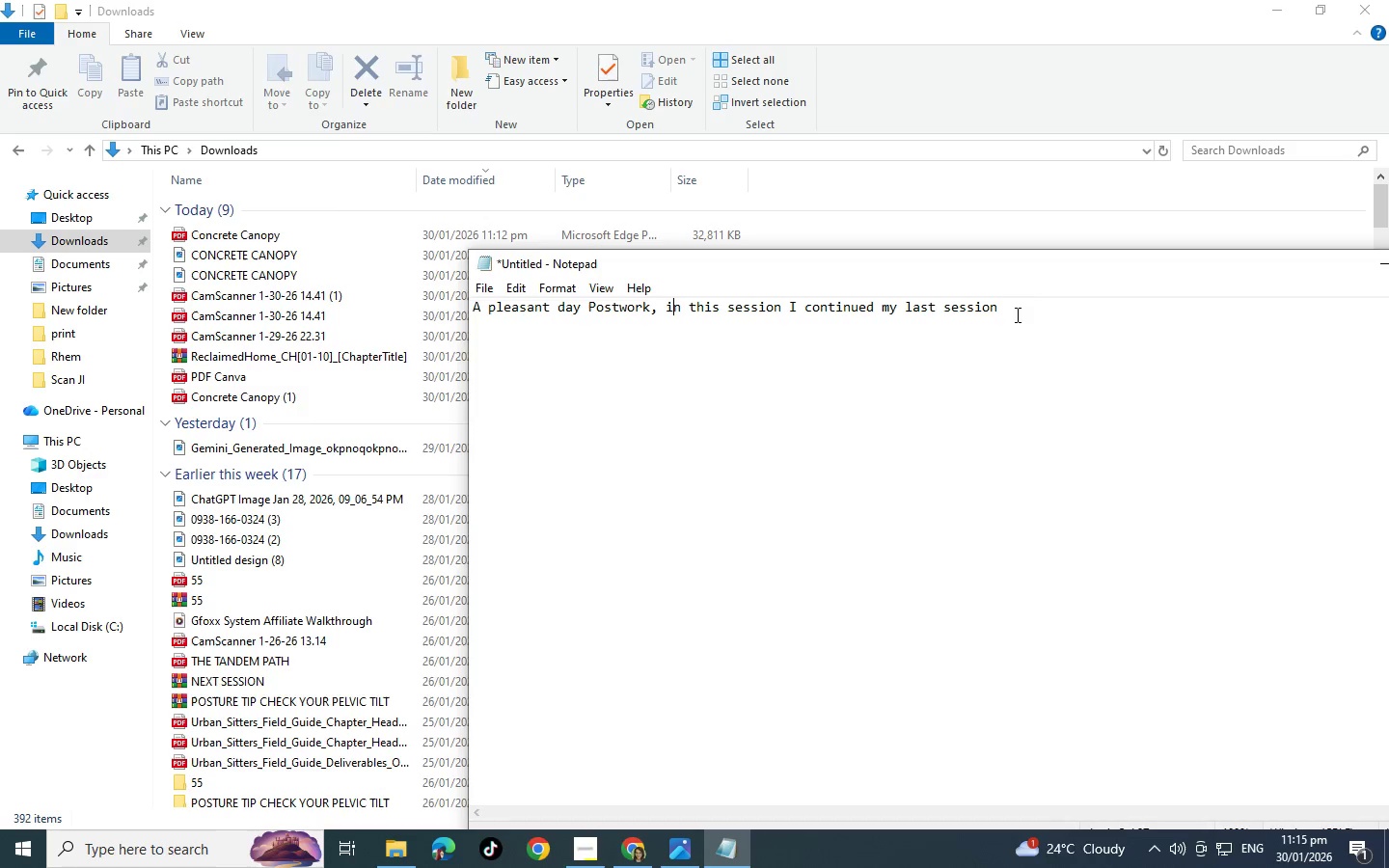 
left_click([1015, 310])
 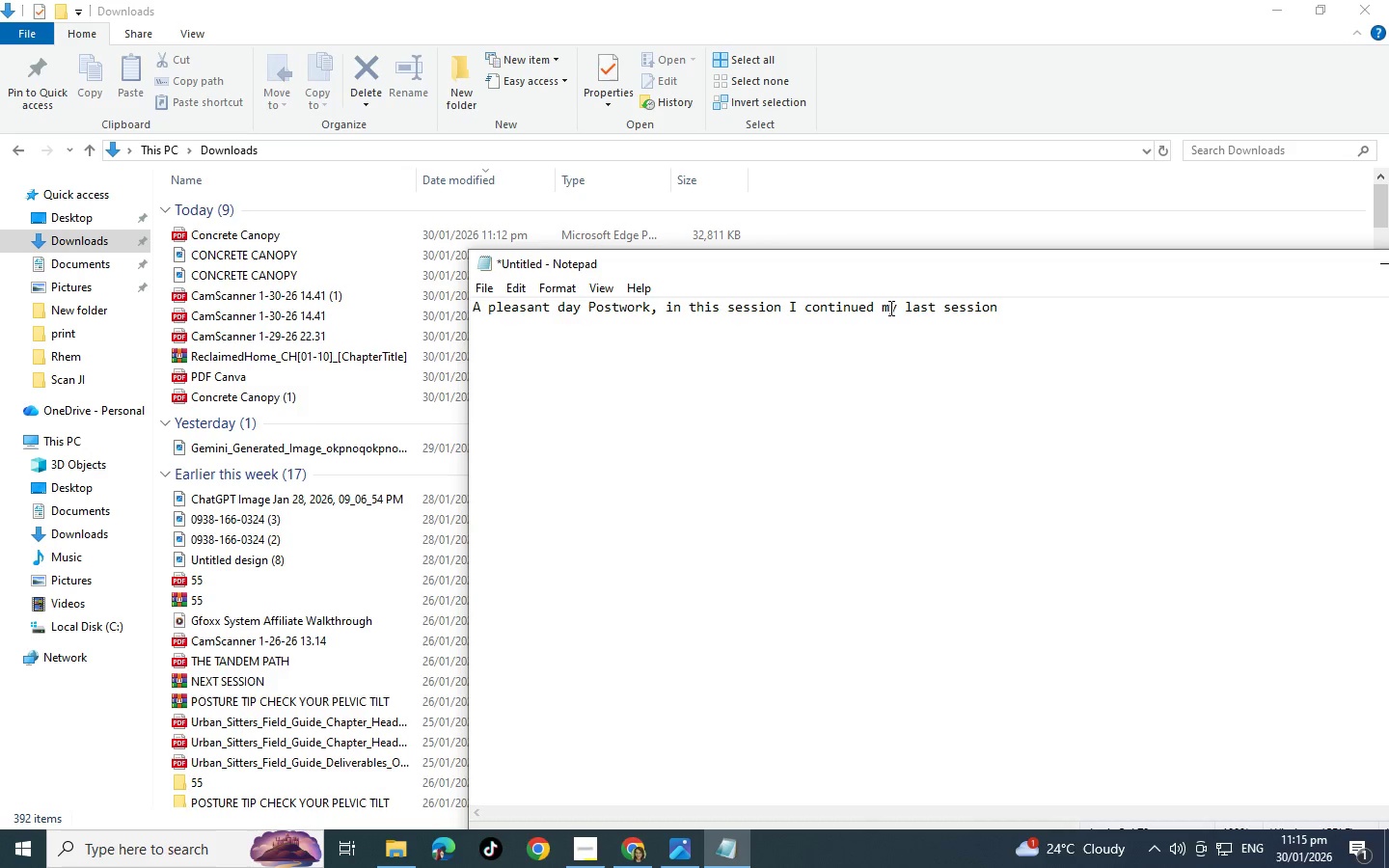 
left_click([904, 304])
 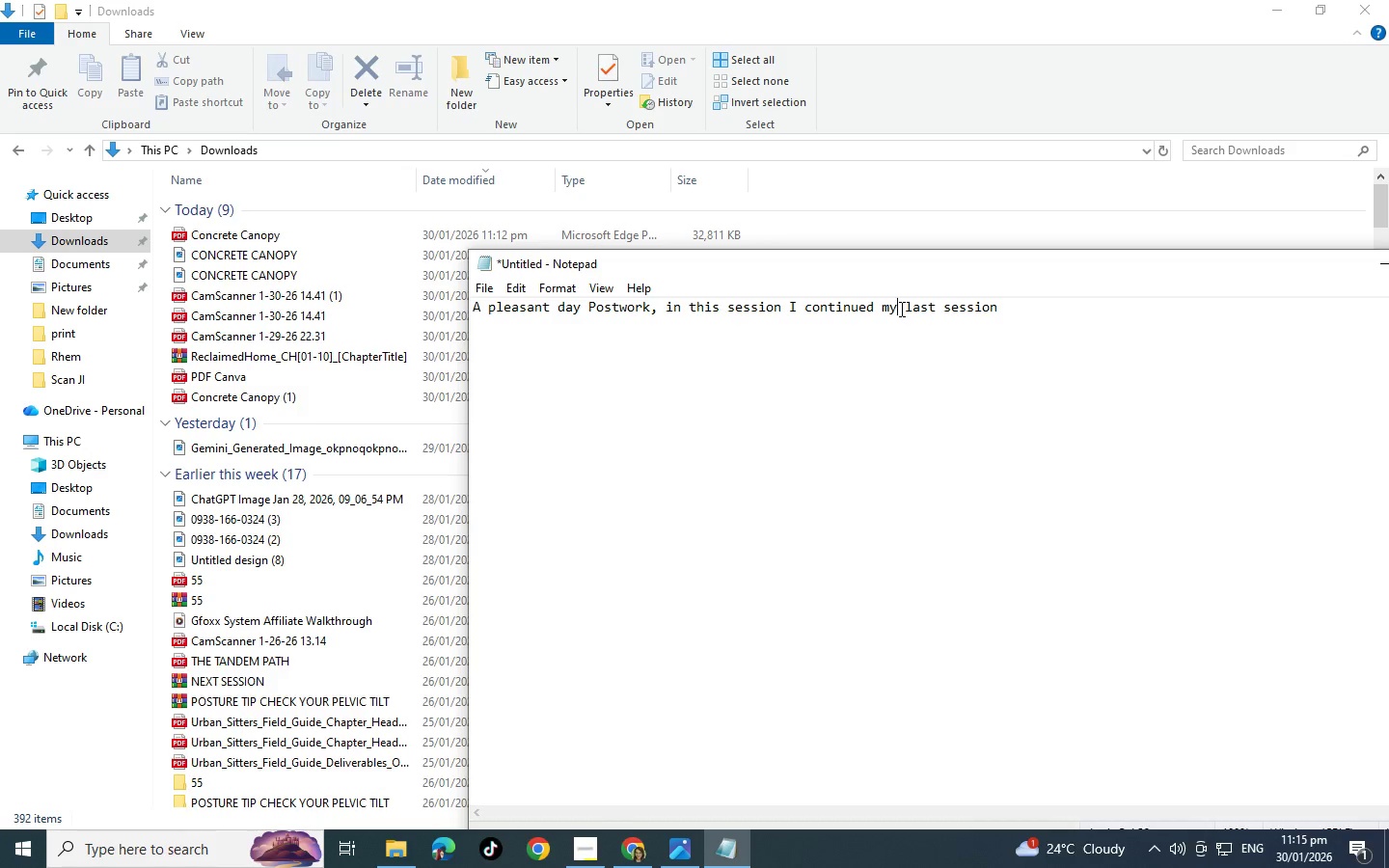 
left_click([900, 309])
 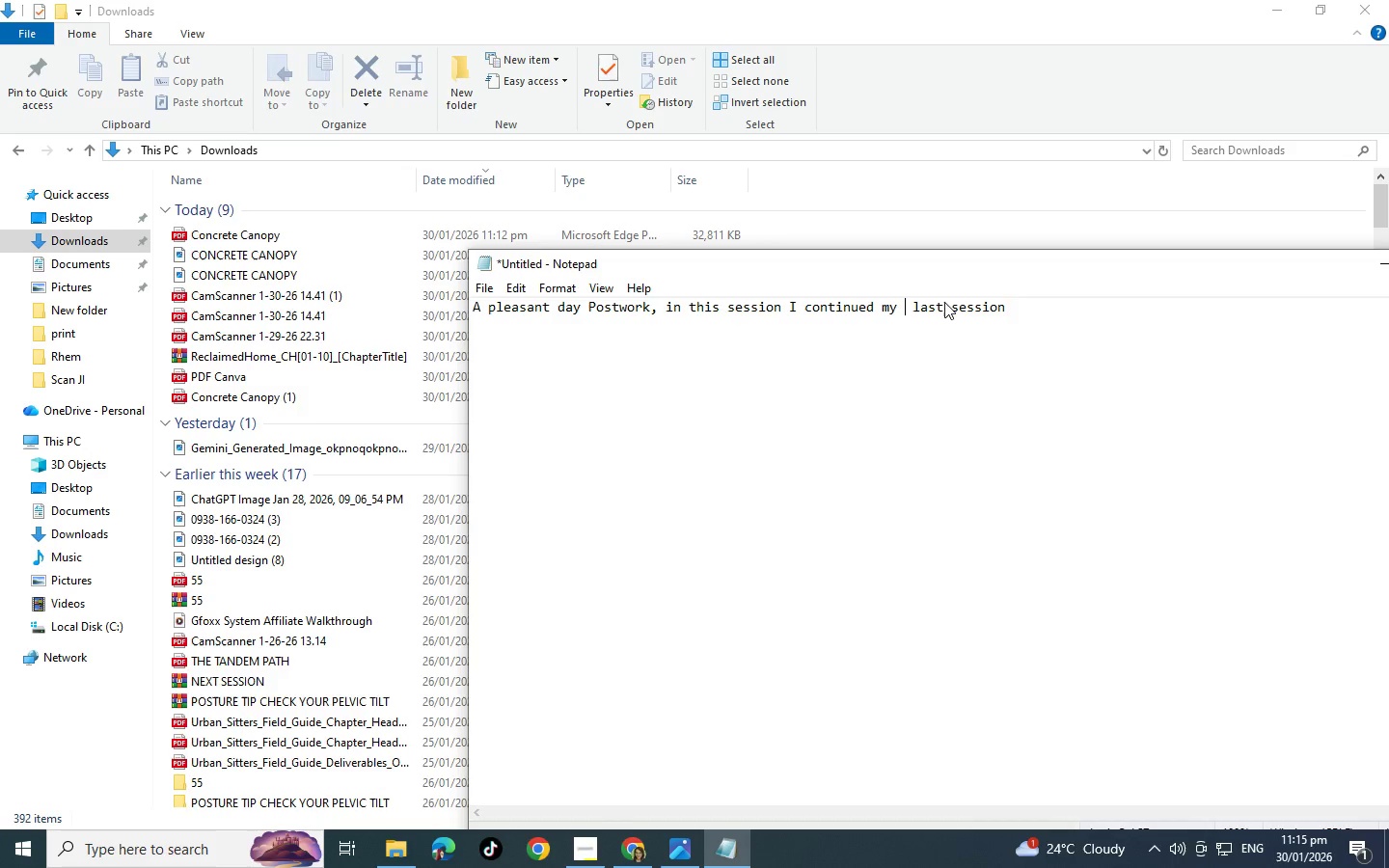 
type( proo)
key(Backspace)
key(Backspace)
key(Backspace)
key(Backspace)
key(Backspace)
key(Backspace)
type(this see)
key(Backspace)
type(ssion is the continuation of )
key(Backspace)
type(m)
key(Backspace)
type( my)
 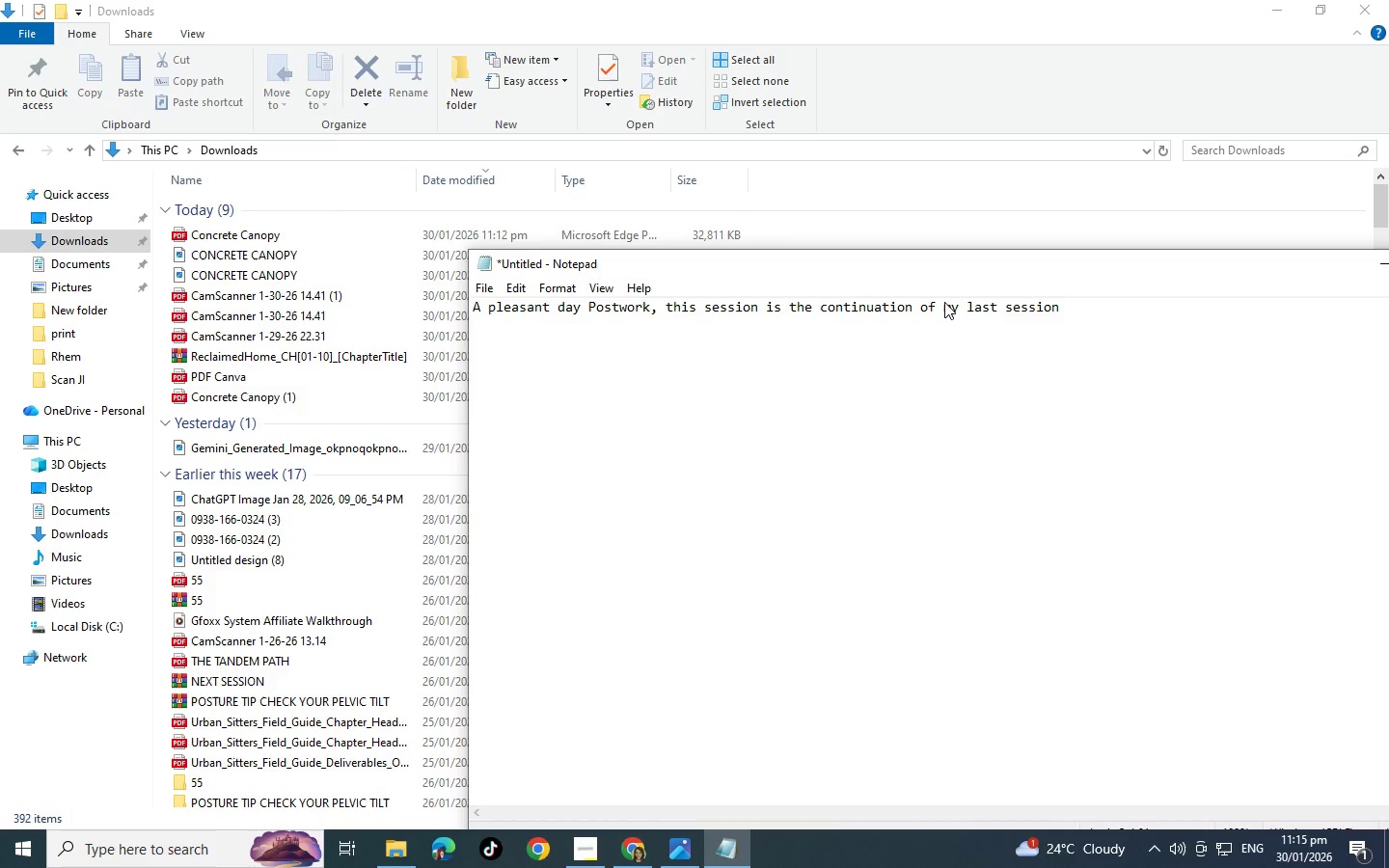 
left_click([1071, 305])
 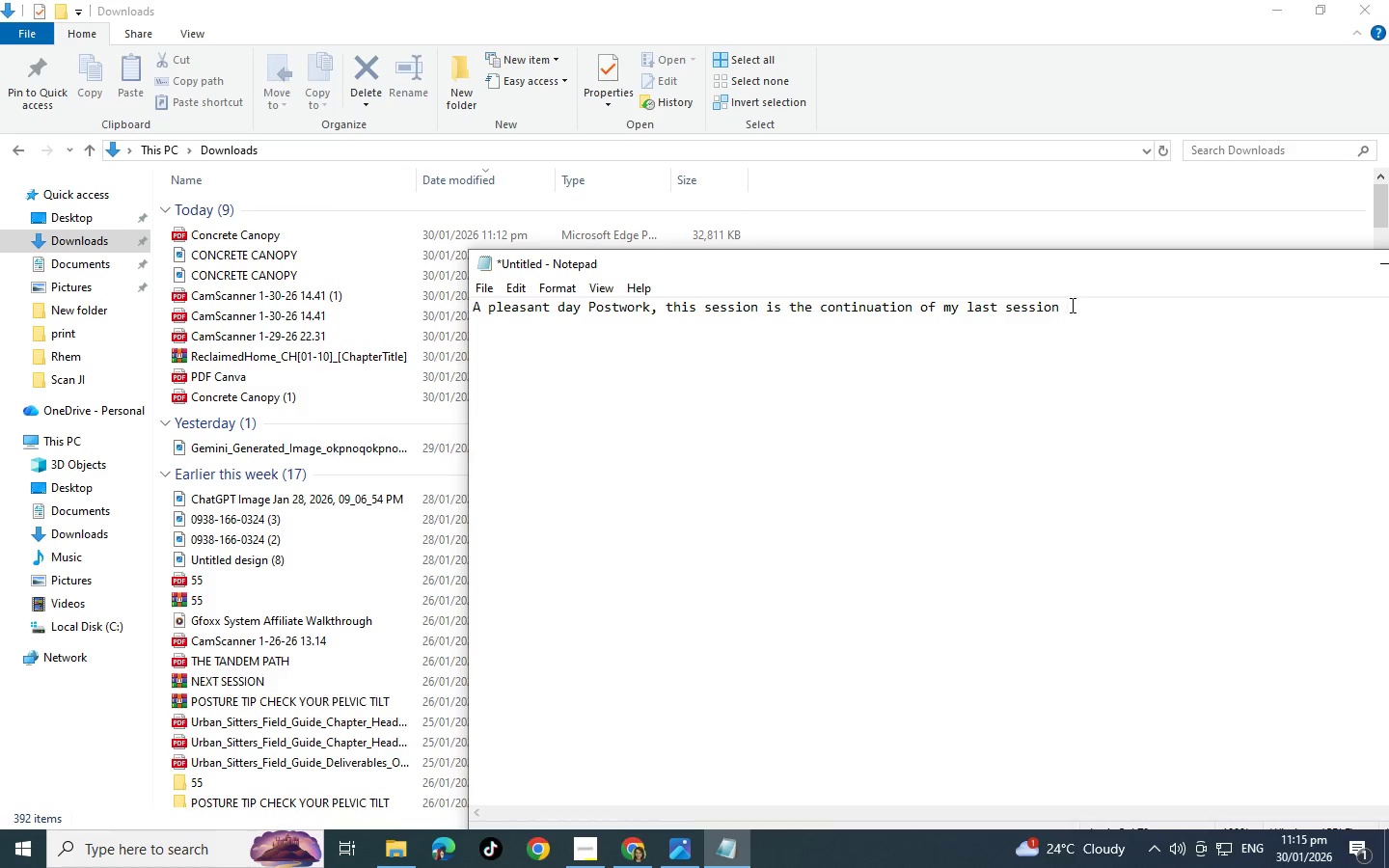 
key(Backspace)
 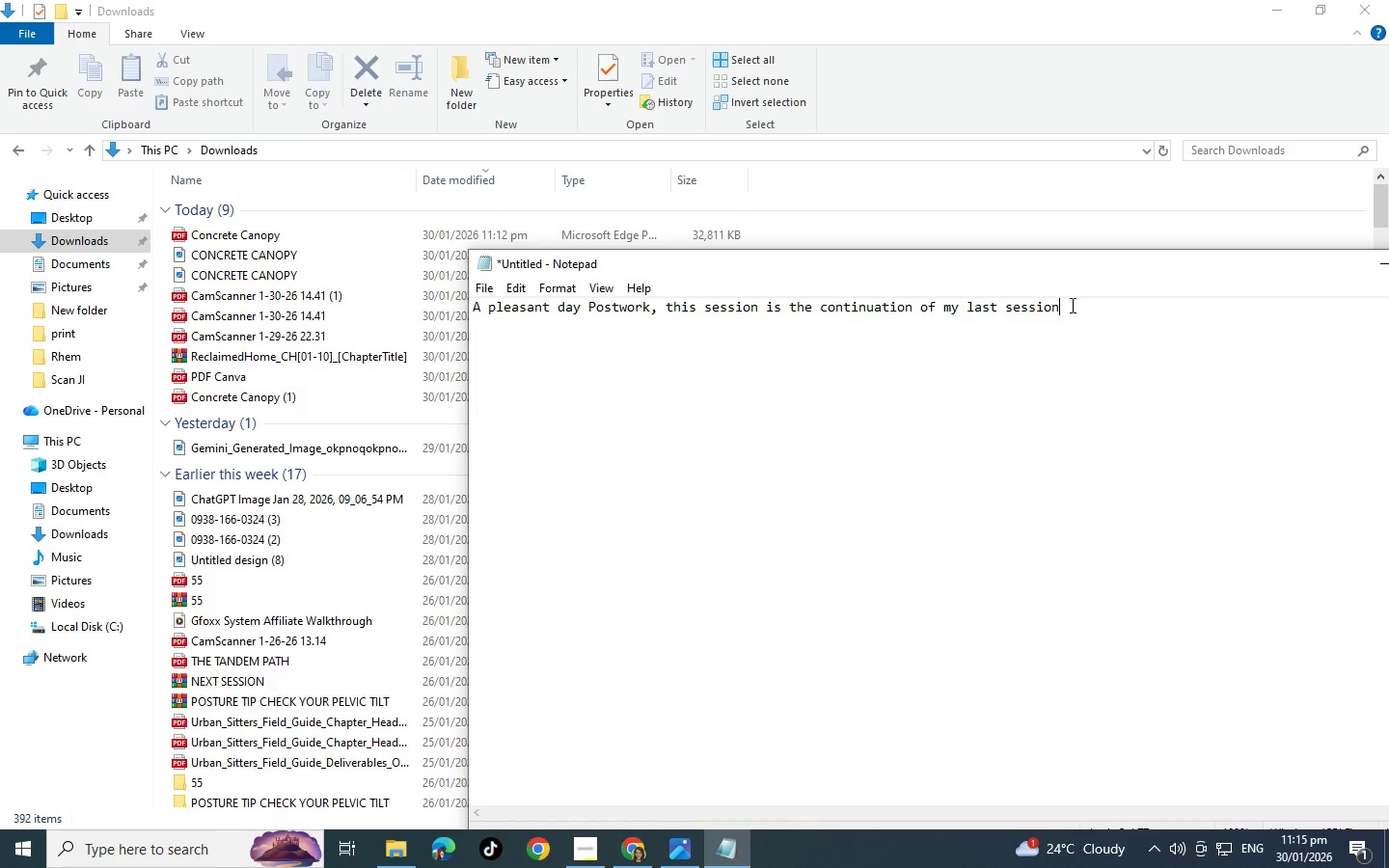 
key(Comma)
 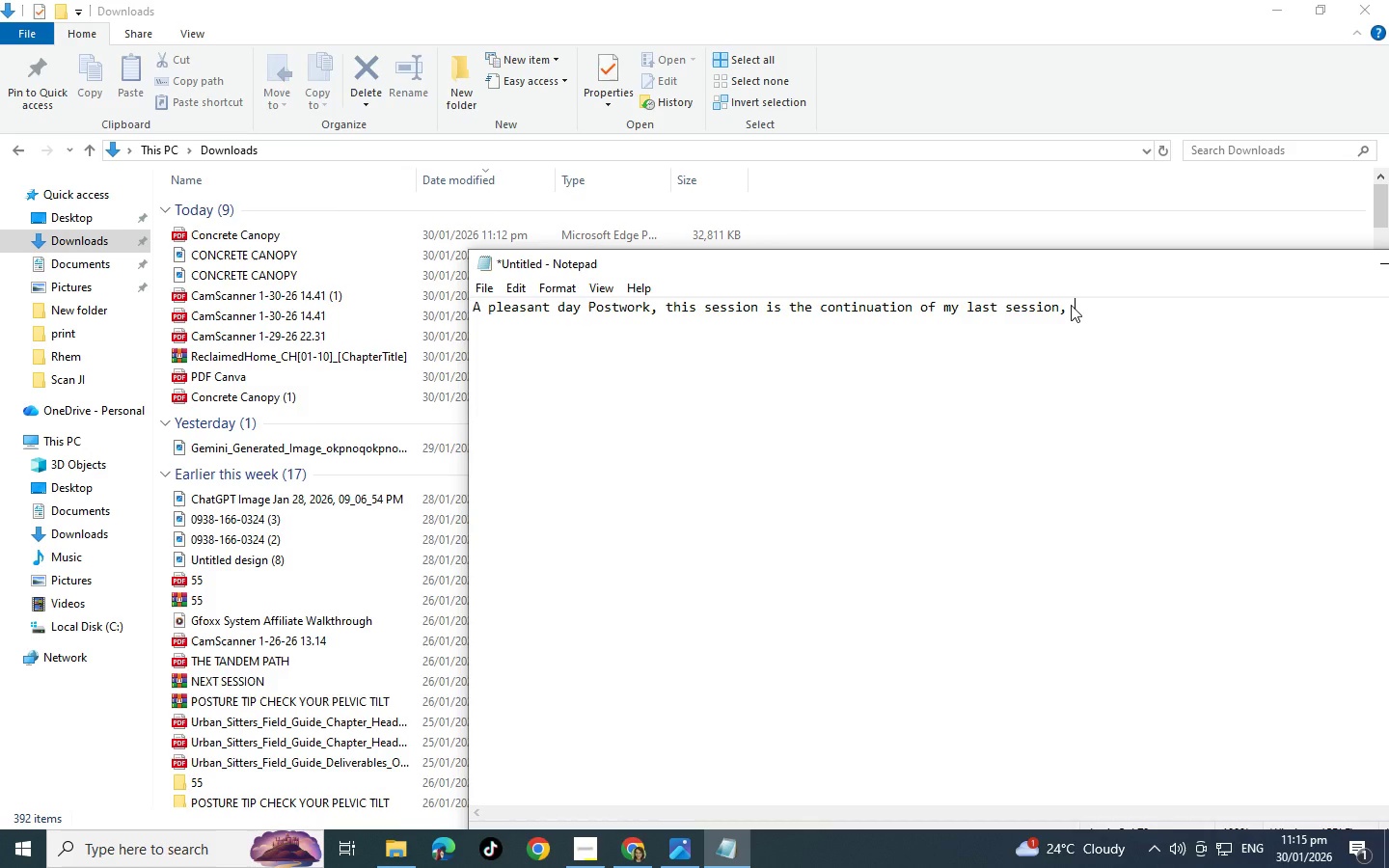 
key(Space)
 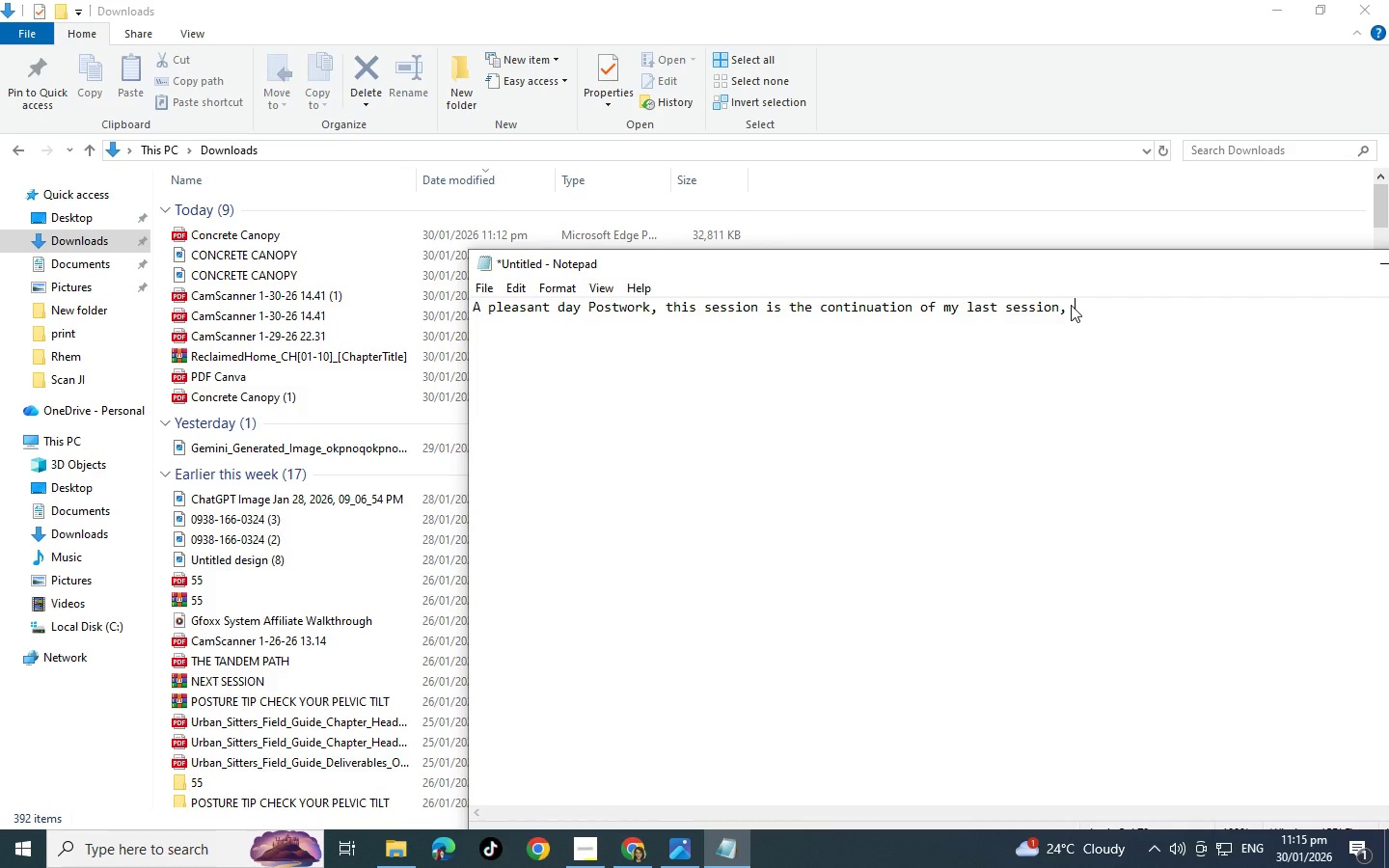 
hold_key(key=ShiftLeft, duration=0.75)
 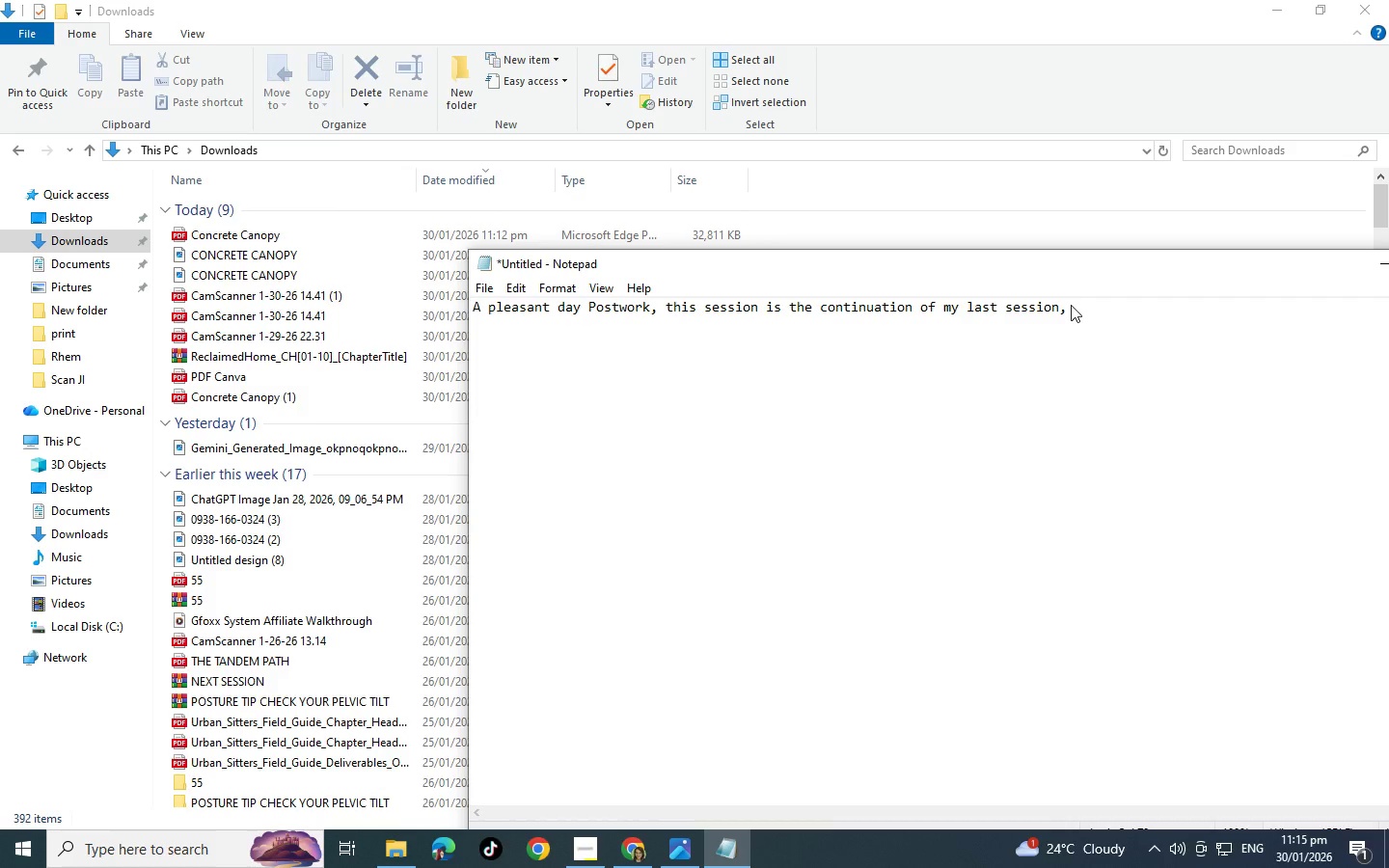 
type(I)
key(Backspace)
type(first I started with the elements )
 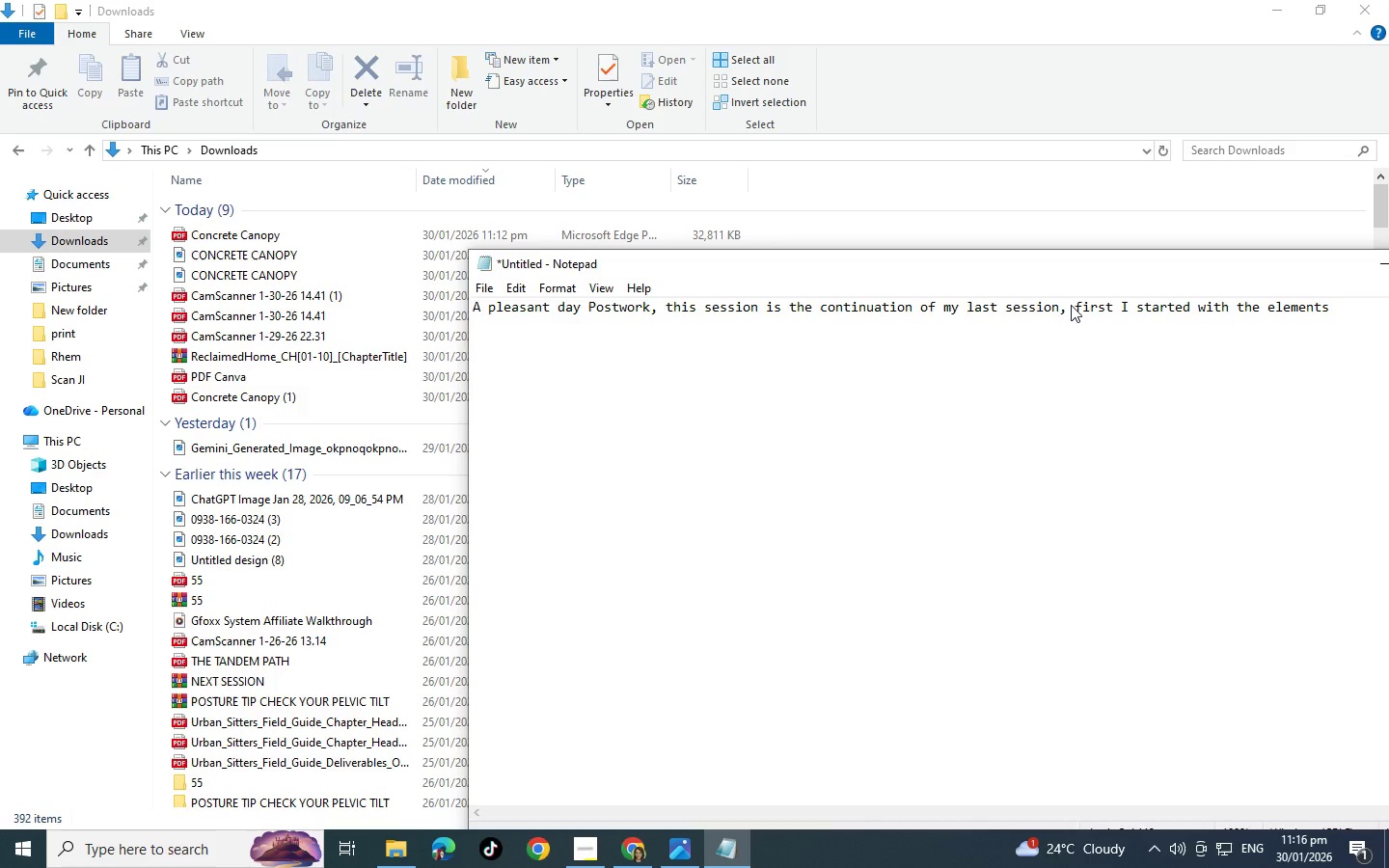 
wait(5.5)
 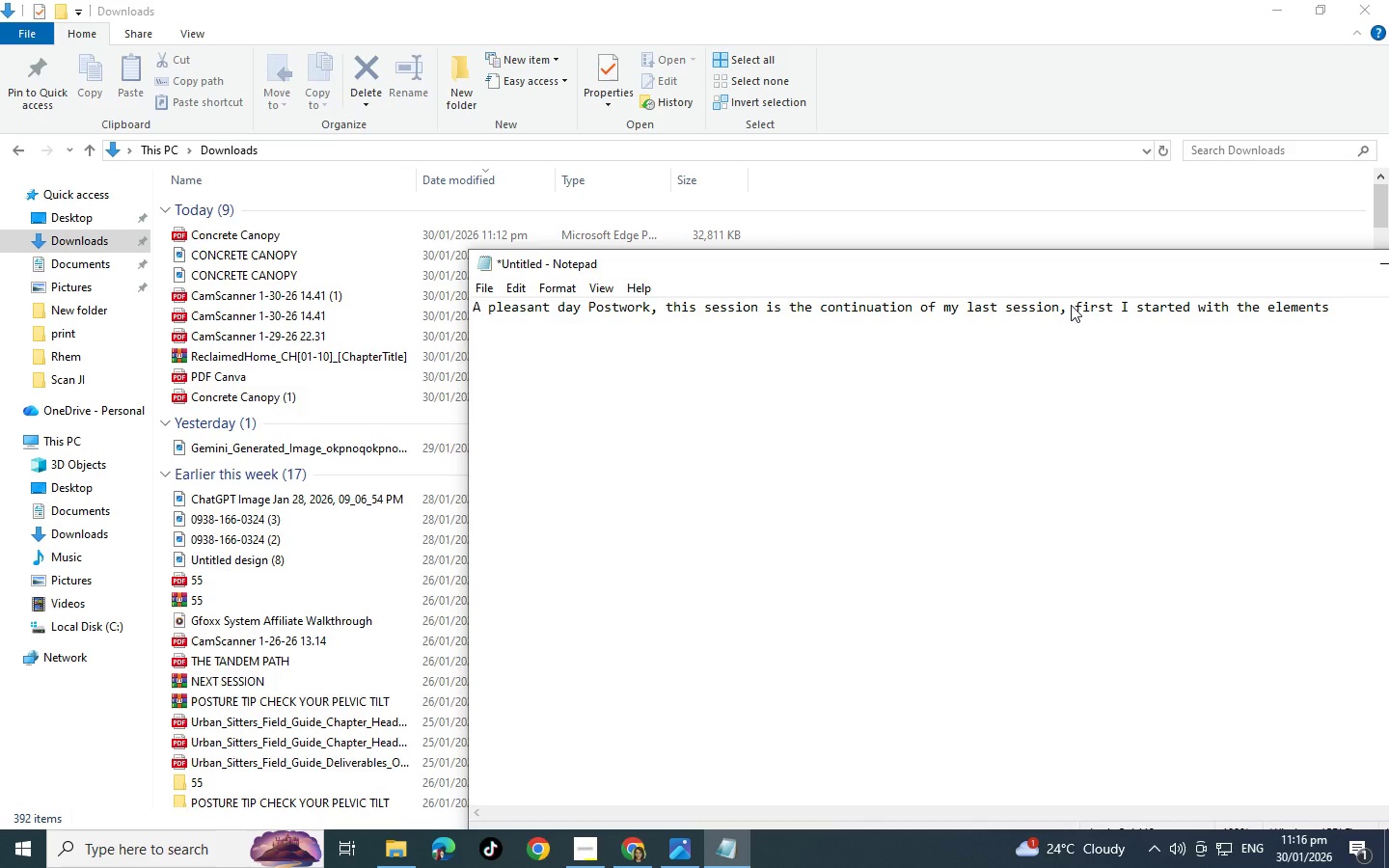 
key(Backspace)
type( )
key(Backspace)
type(,)
key(Backspace)
type( I made s)
key(Backspace)
type(ure that)
 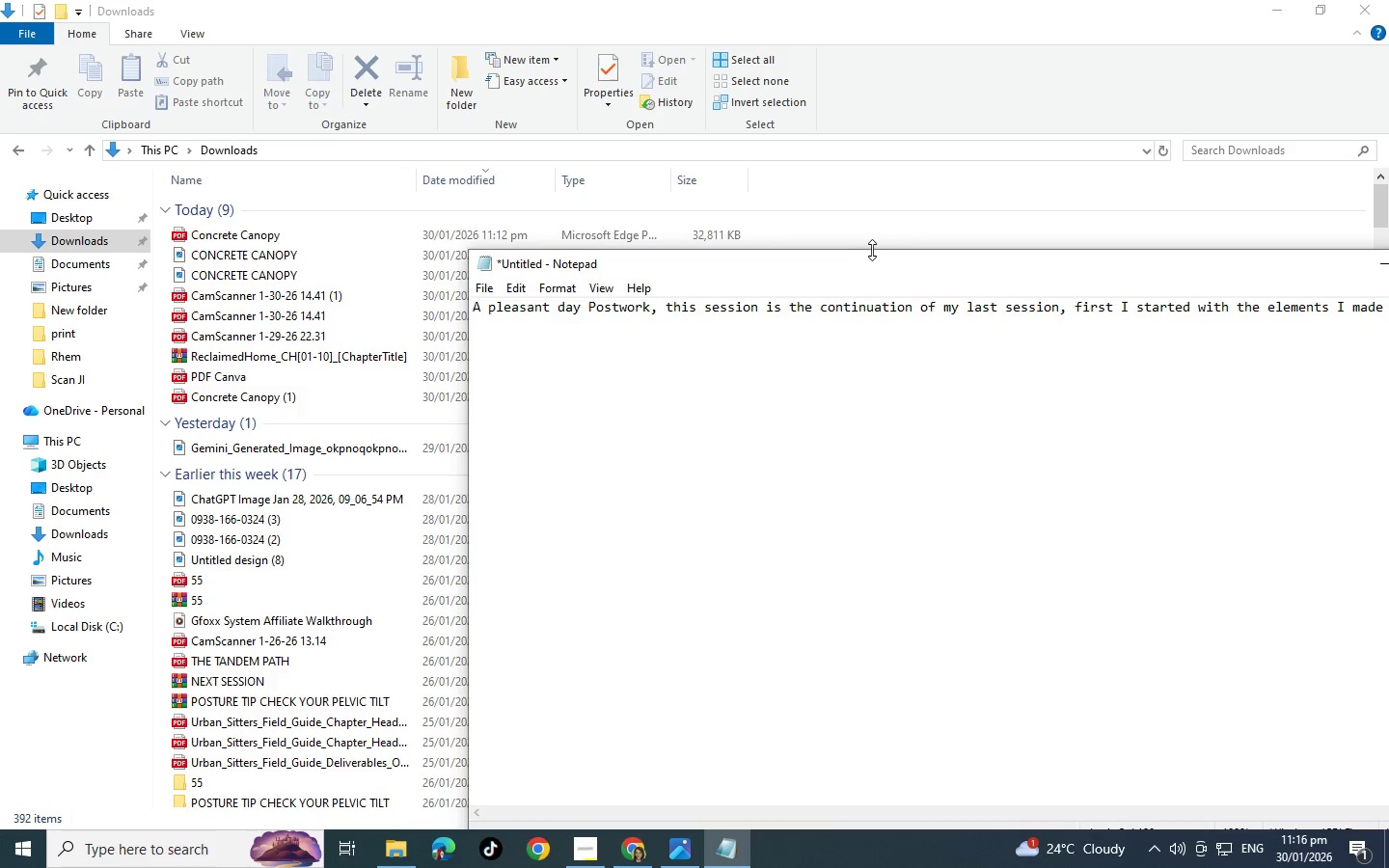 
left_click_drag(start_coordinate=[890, 264], to_coordinate=[620, 255])
 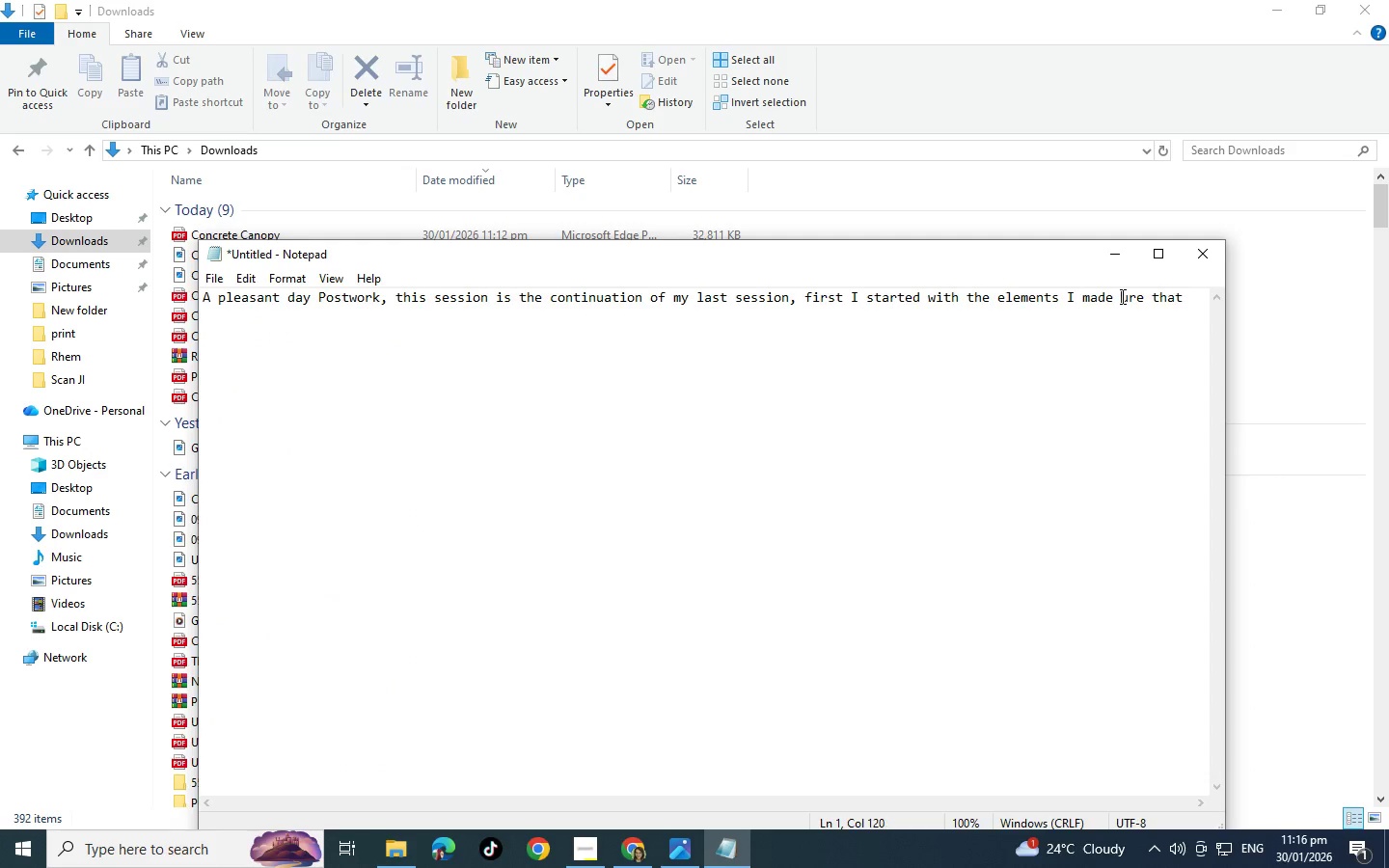 
left_click([1121, 296])
 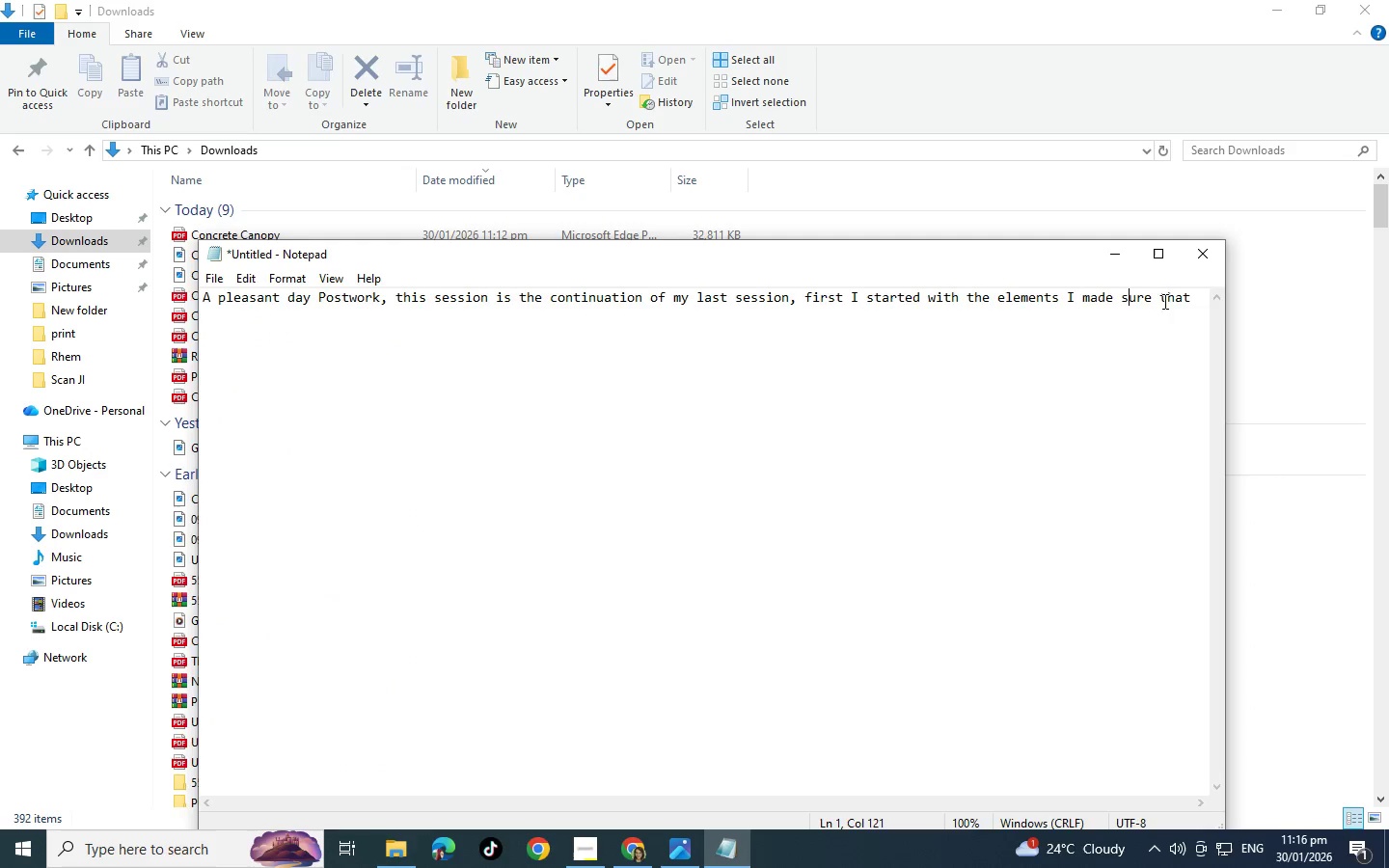 
key(S)
 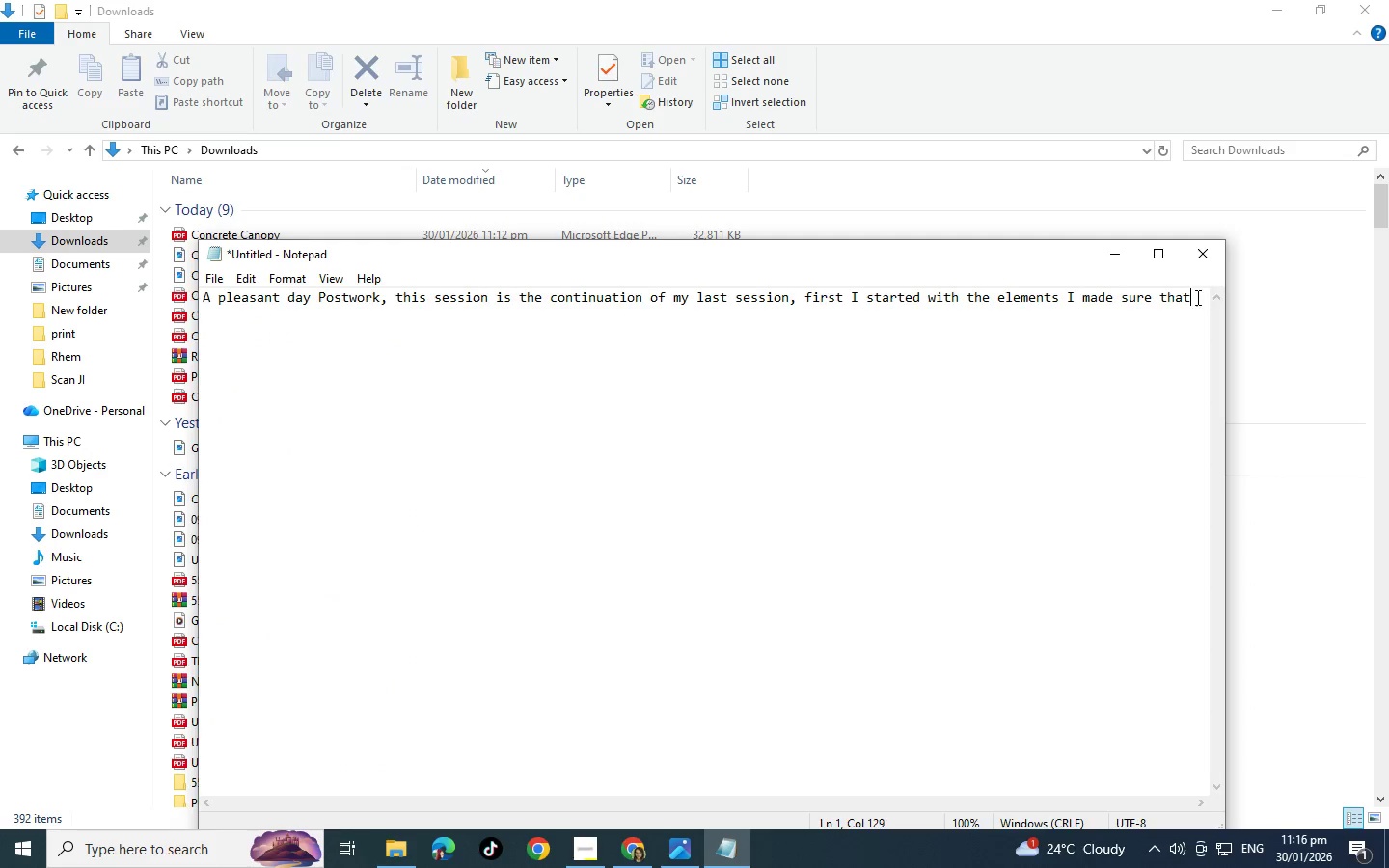 
left_click([1196, 297])
 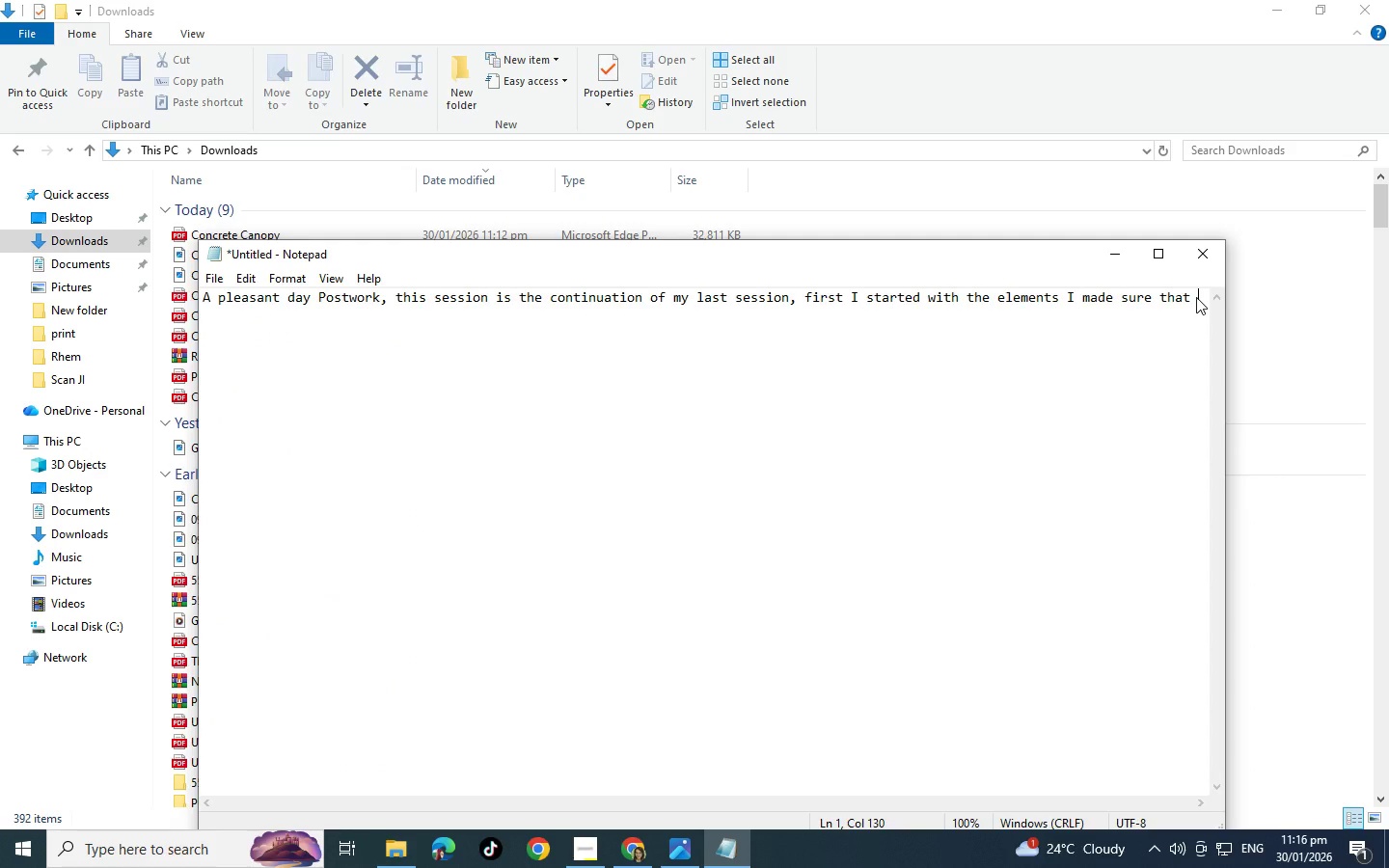 
type( I su)
key(Backspace)
key(Backspace)
type(used )
 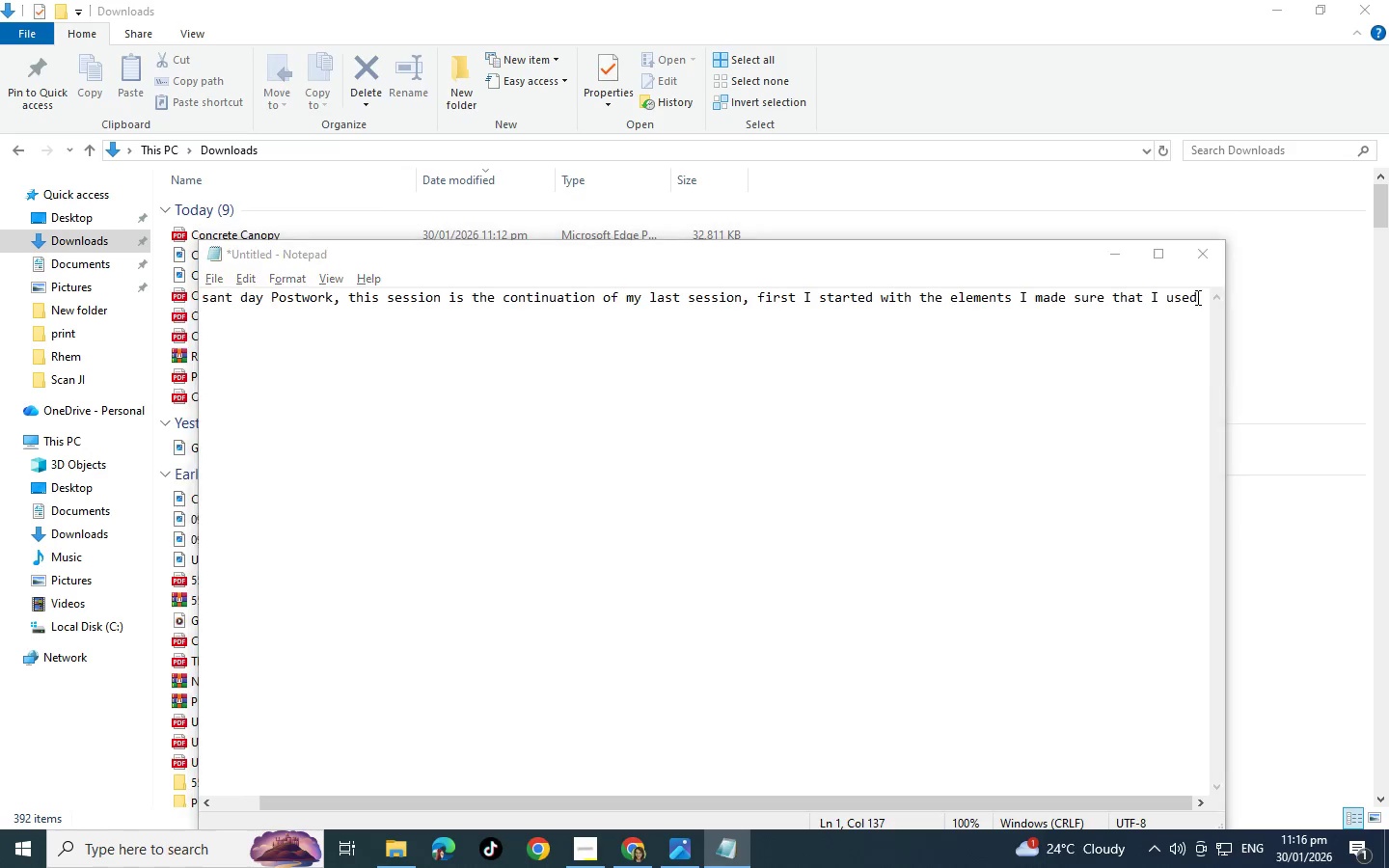 
key(Alt+AltLeft)
 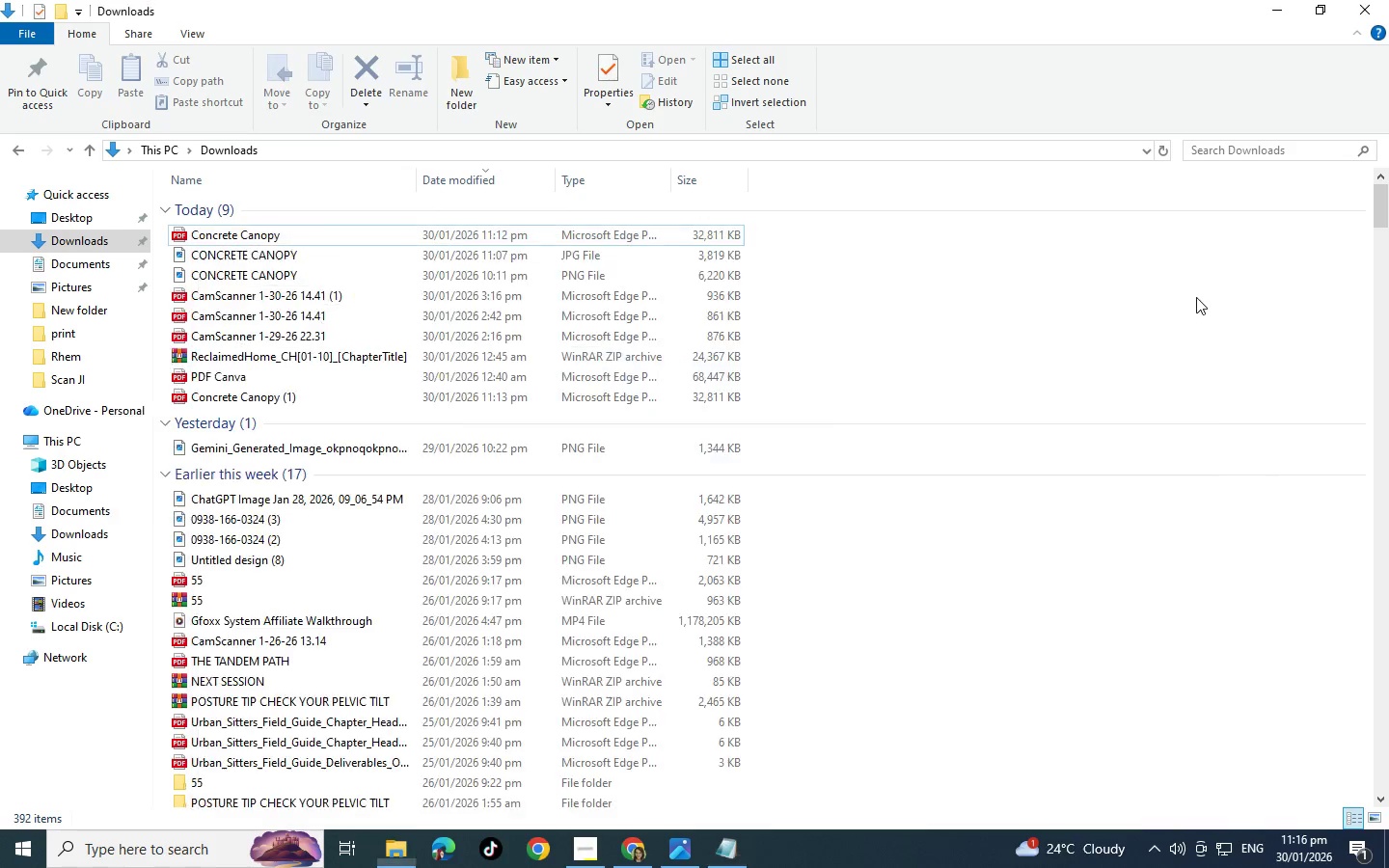 
key(Tab)
key(Tab)
type(moss, fern, and)
key(Tab)
 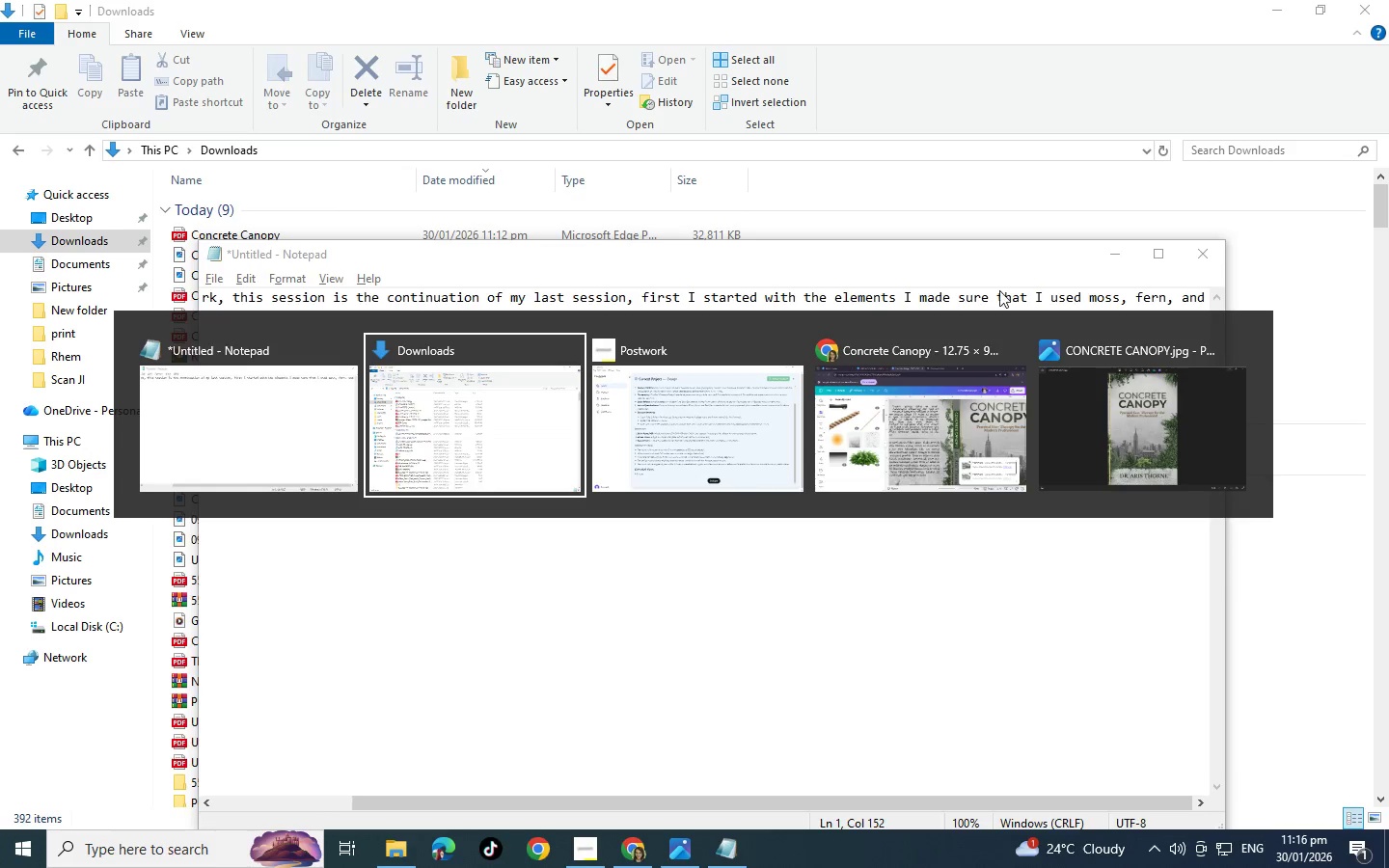 
hold_key(key=AltLeft, duration=0.42)